 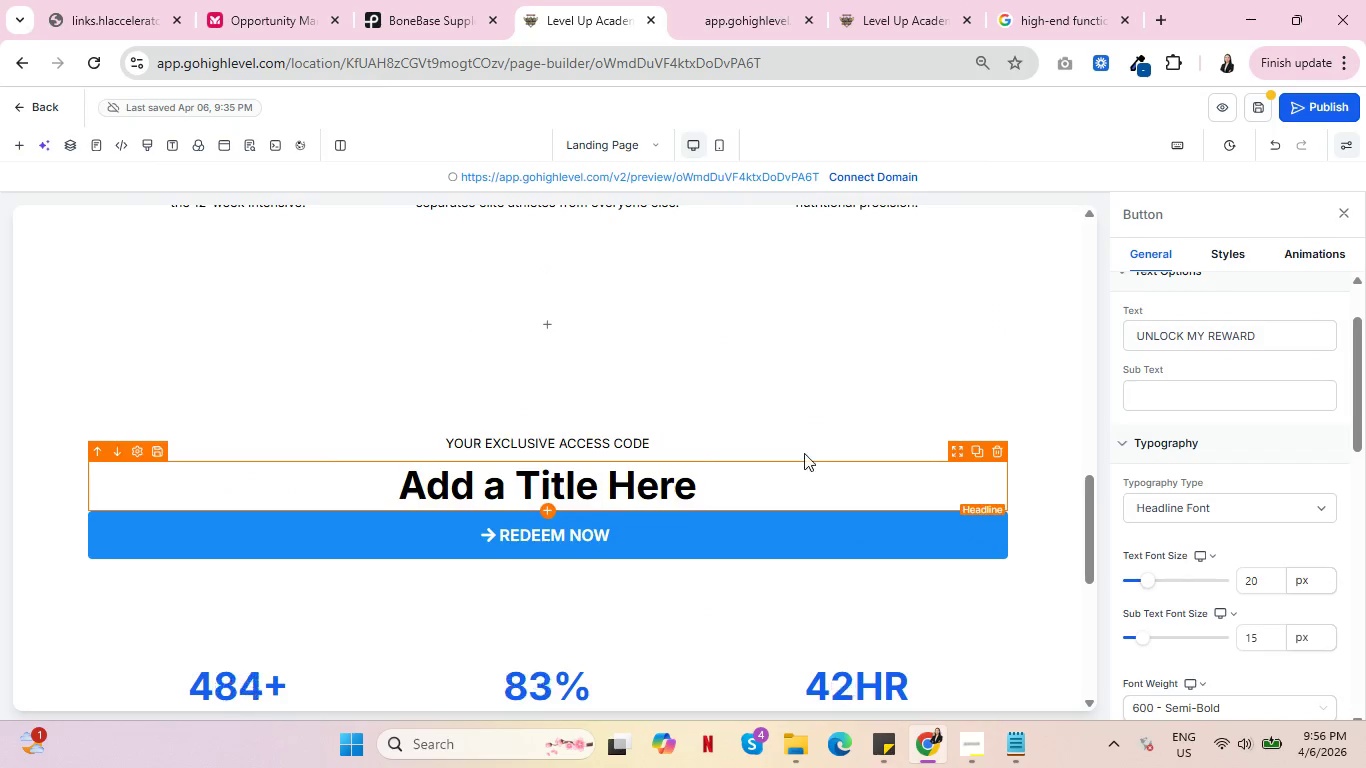 
scroll: coordinate [593, 477], scroll_direction: up, amount: 12.0
 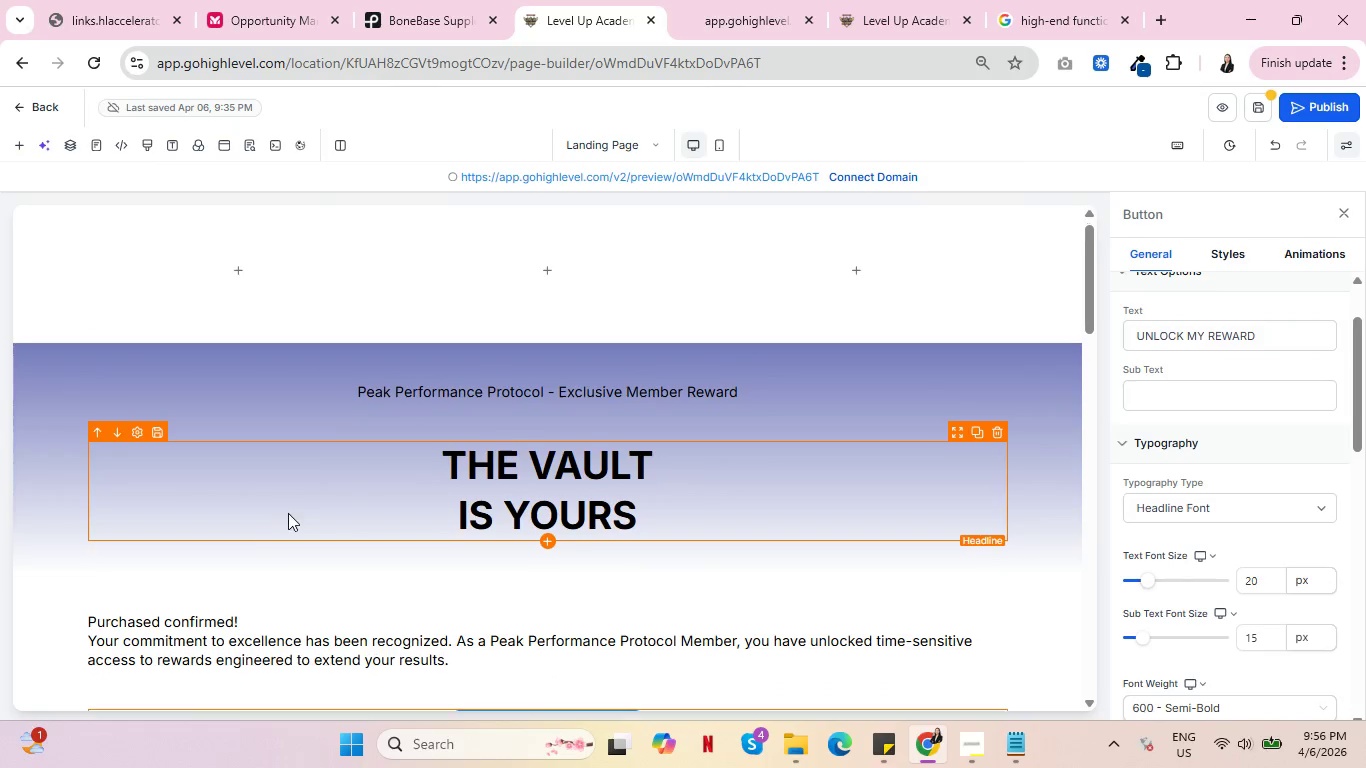 
scroll: coordinate [287, 513], scroll_direction: down, amount: 2.0
 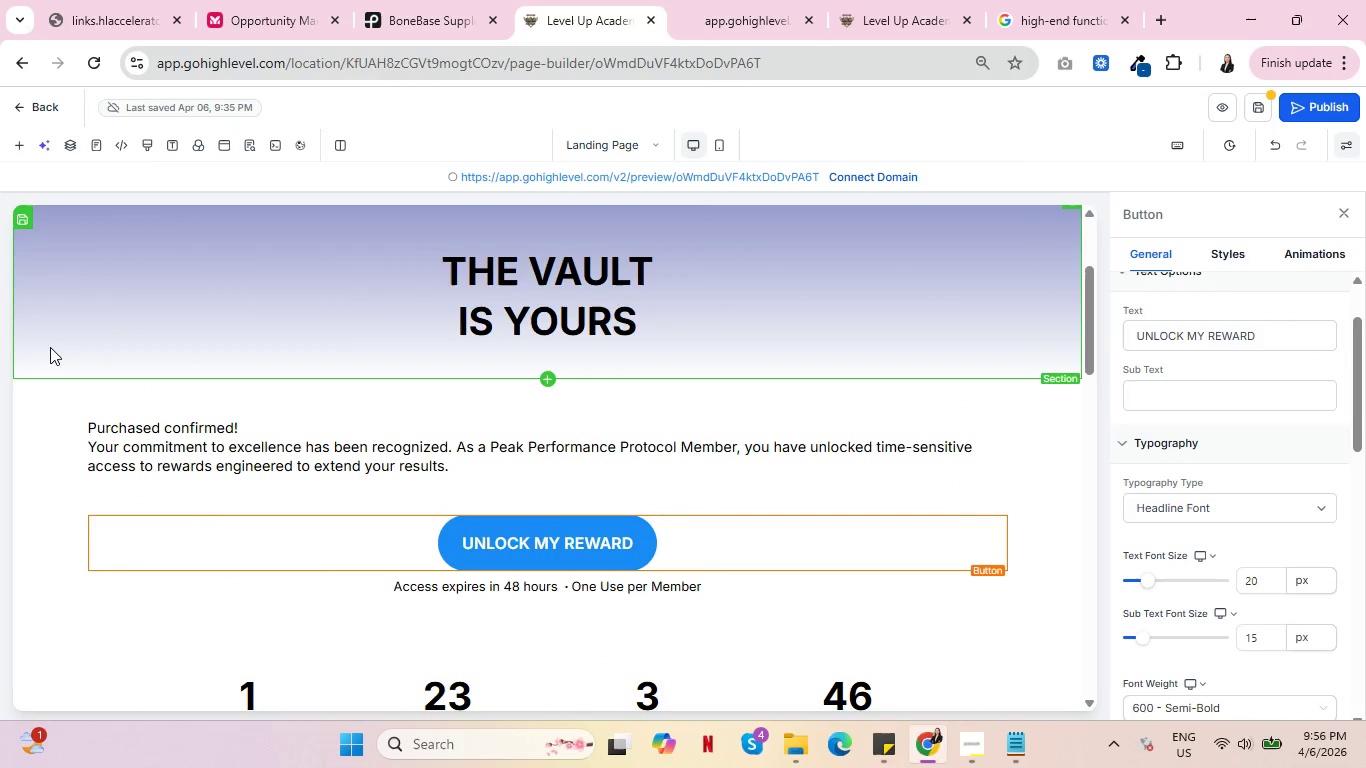 
left_click([50, 347])
 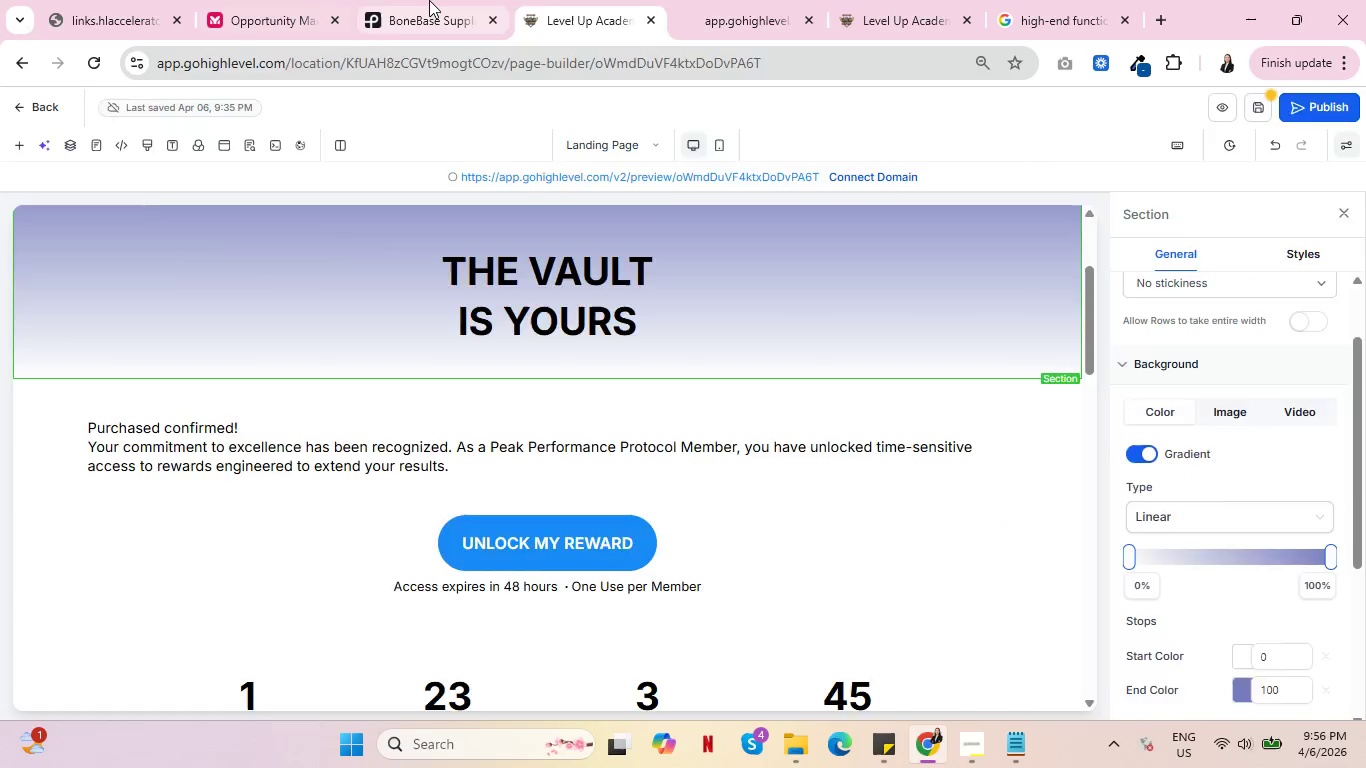 
left_click([429, 0])
 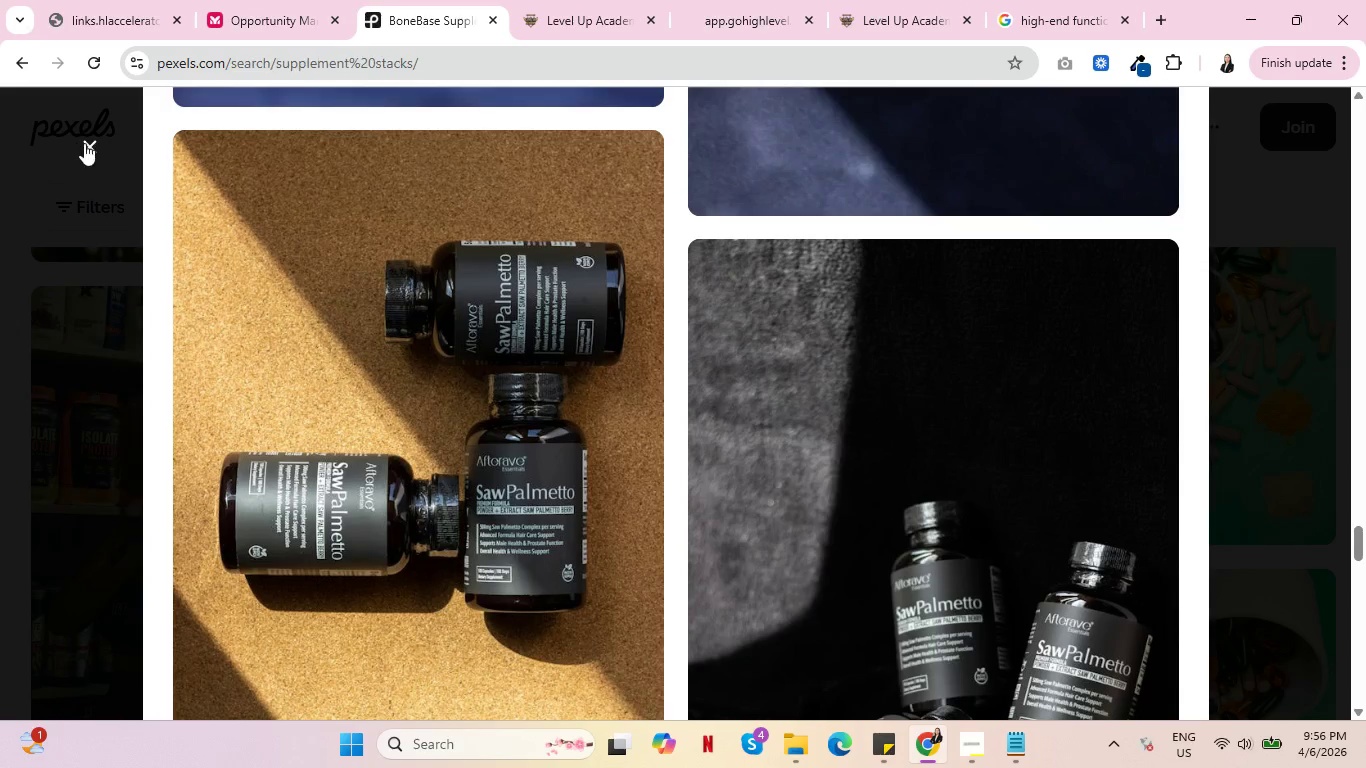 
double_click([84, 143])
 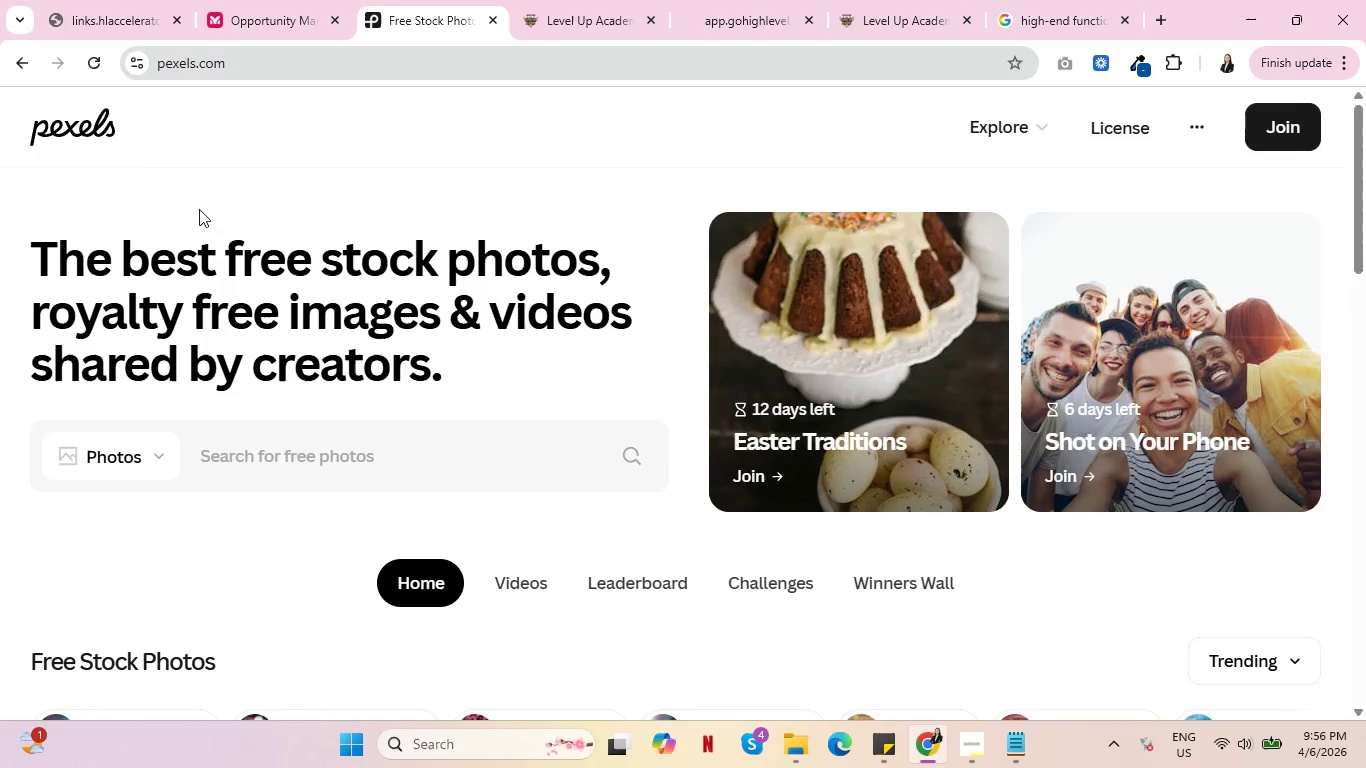 
left_click([20, 60])
 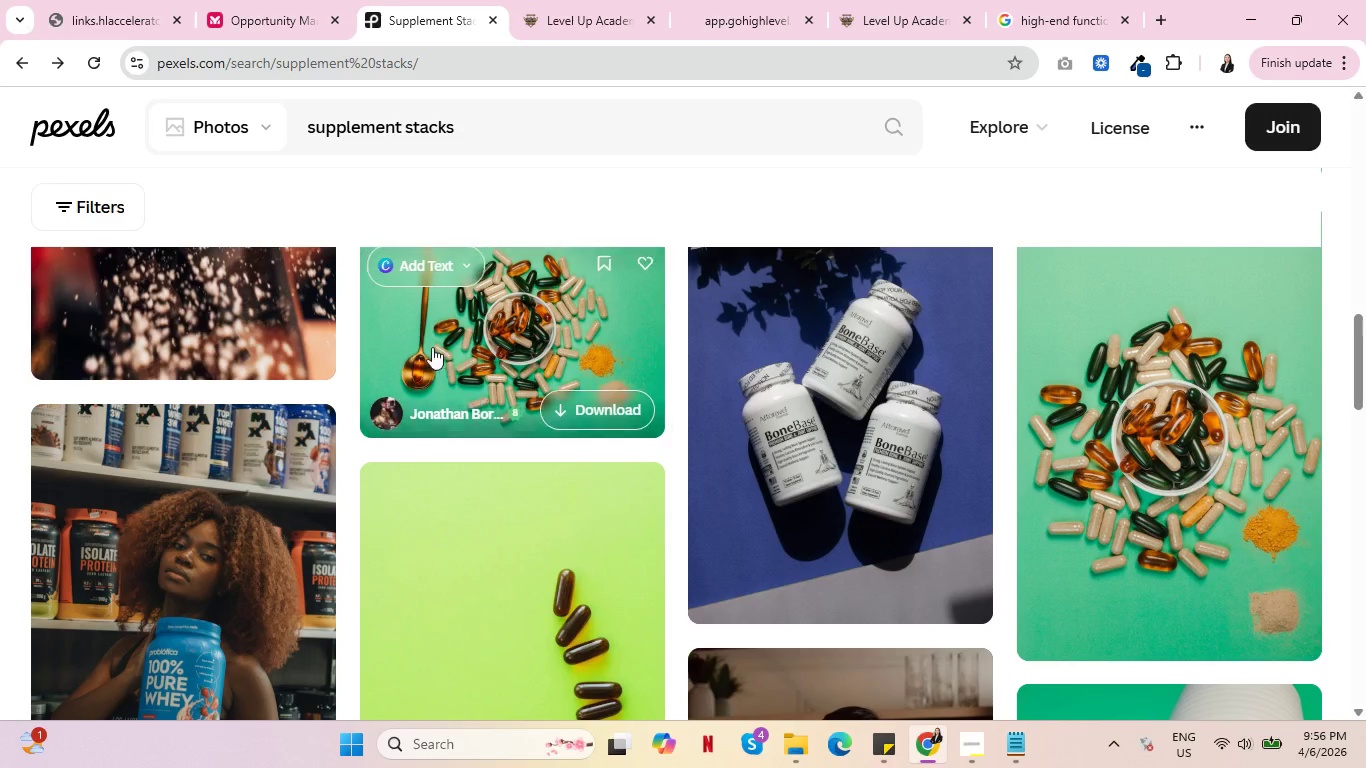 
wait(5.22)
 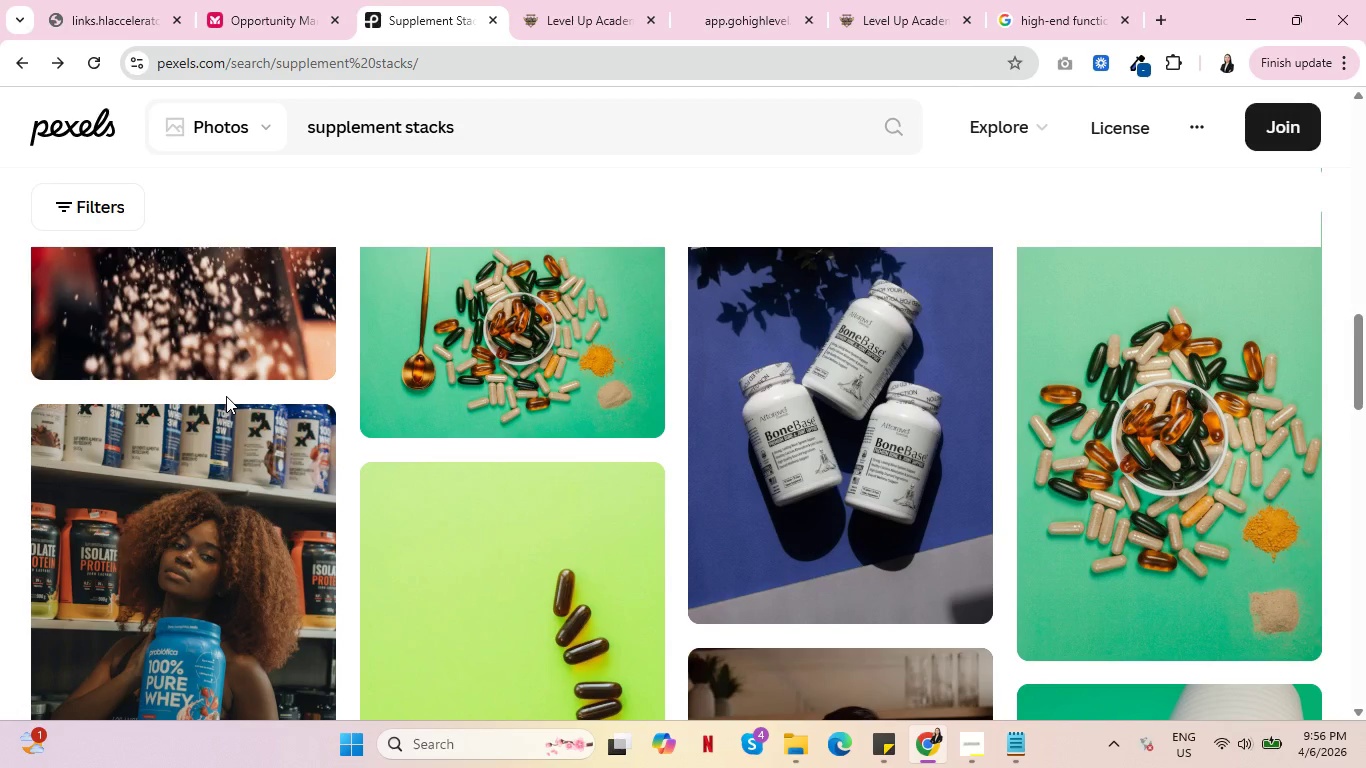 
left_click([479, 352])
 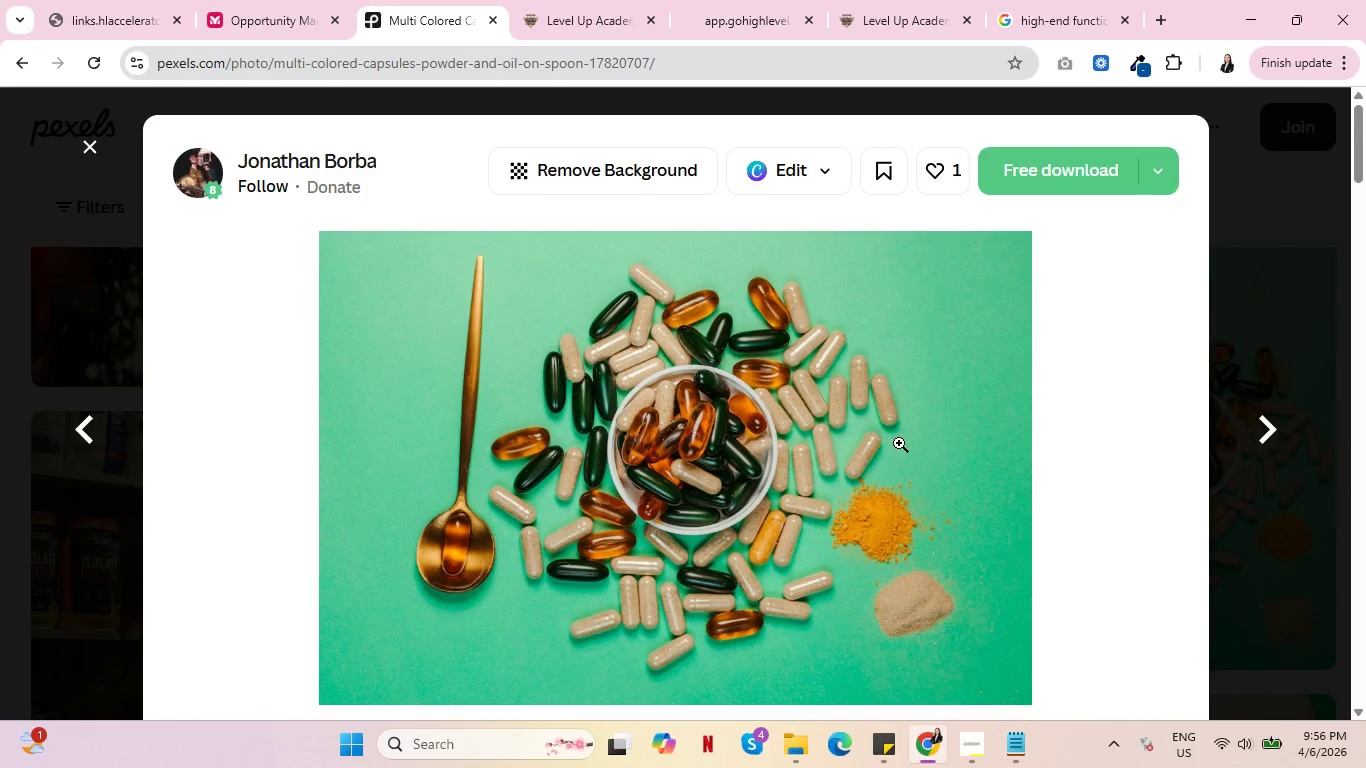 
scroll: coordinate [931, 456], scroll_direction: down, amount: 9.0
 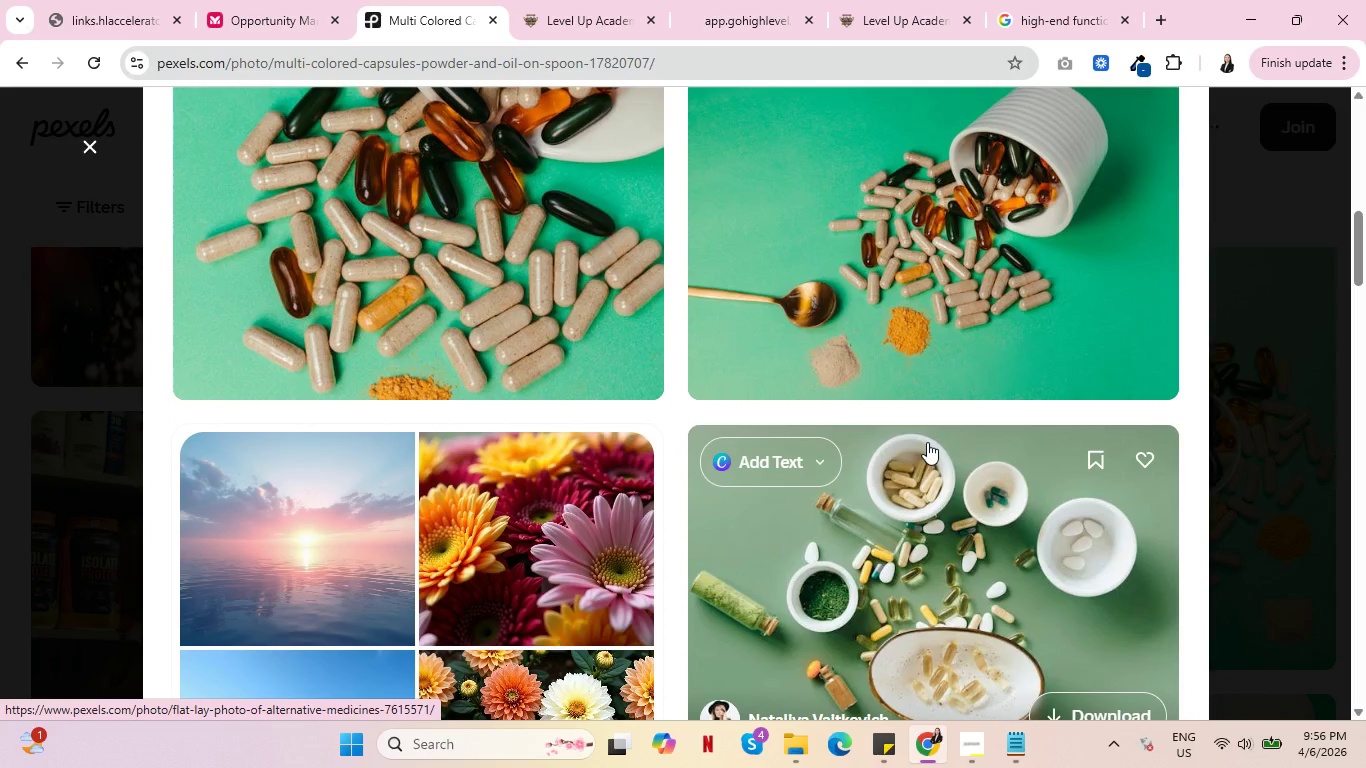 
wait(8.59)
 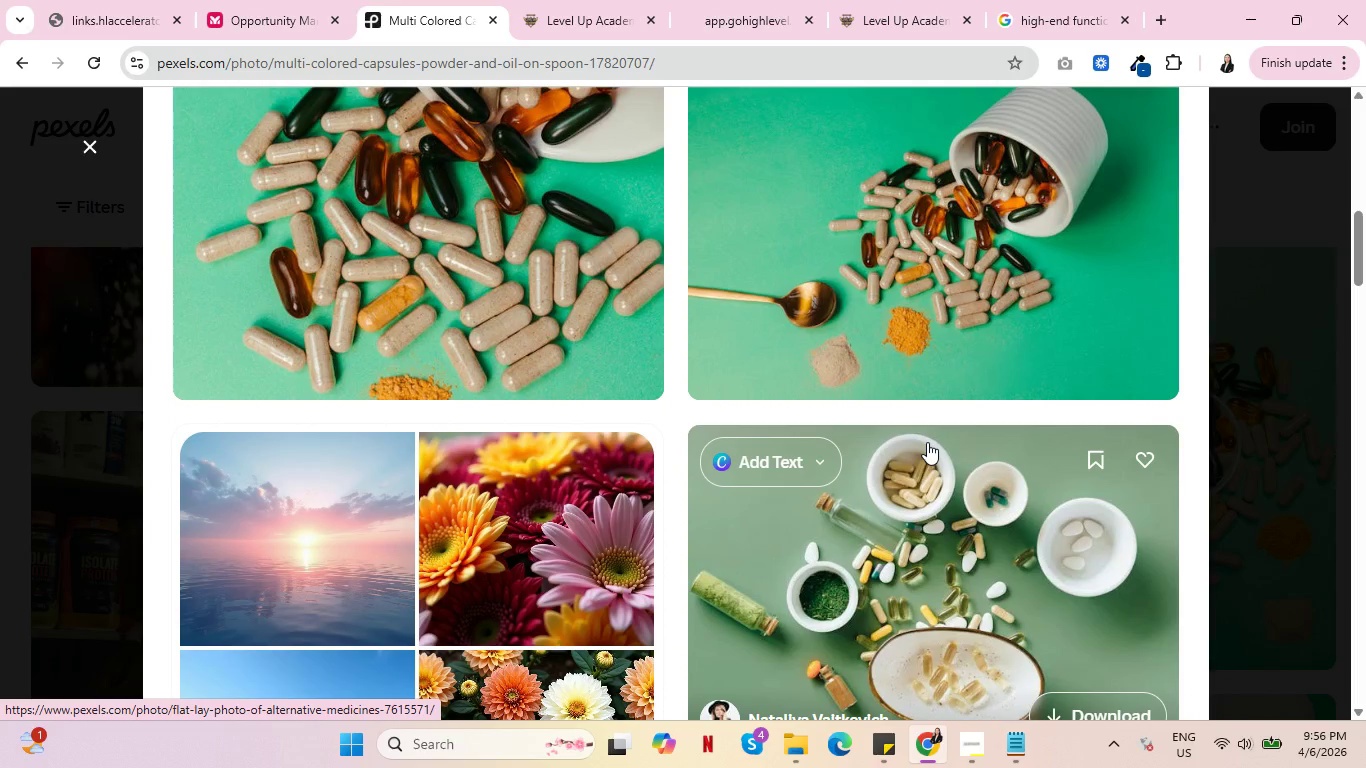 
scroll: coordinate [990, 233], scroll_direction: up, amount: 2.0
 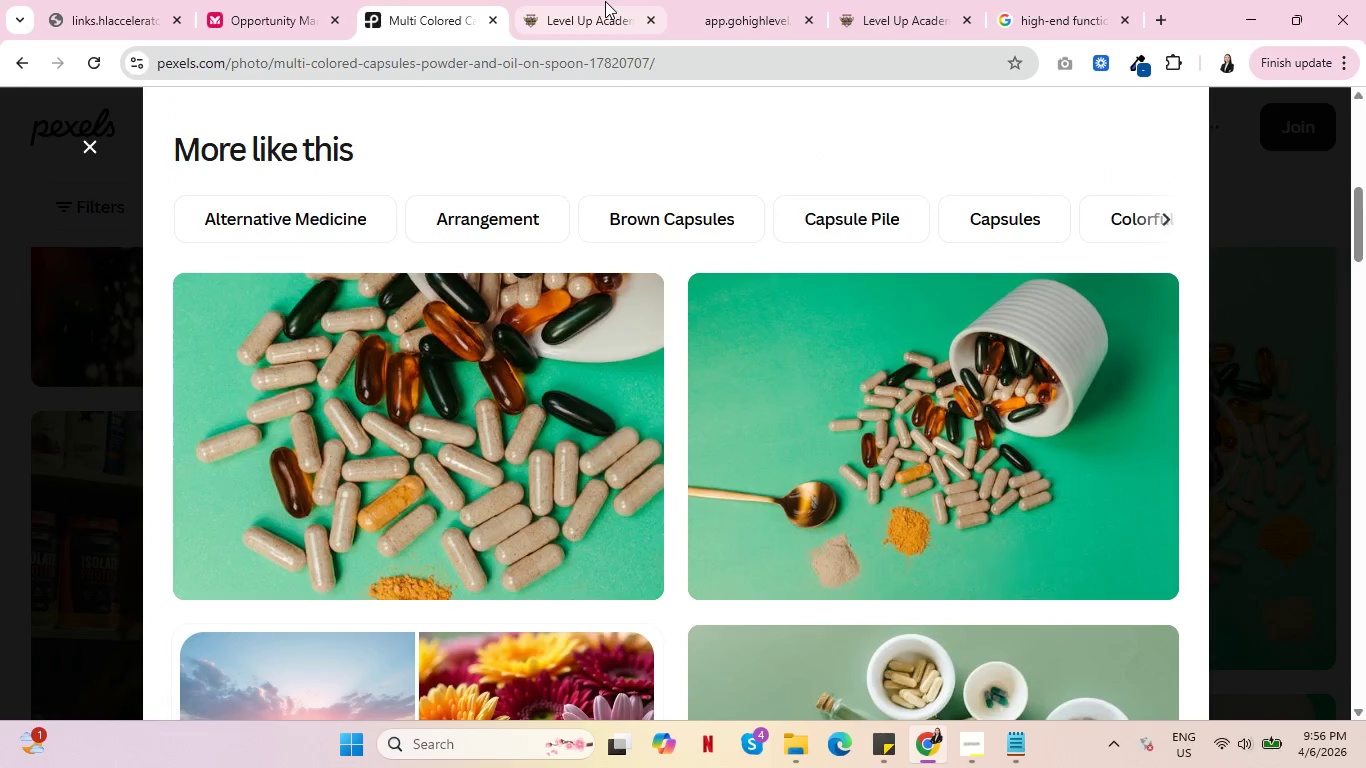 
left_click([605, 1])
 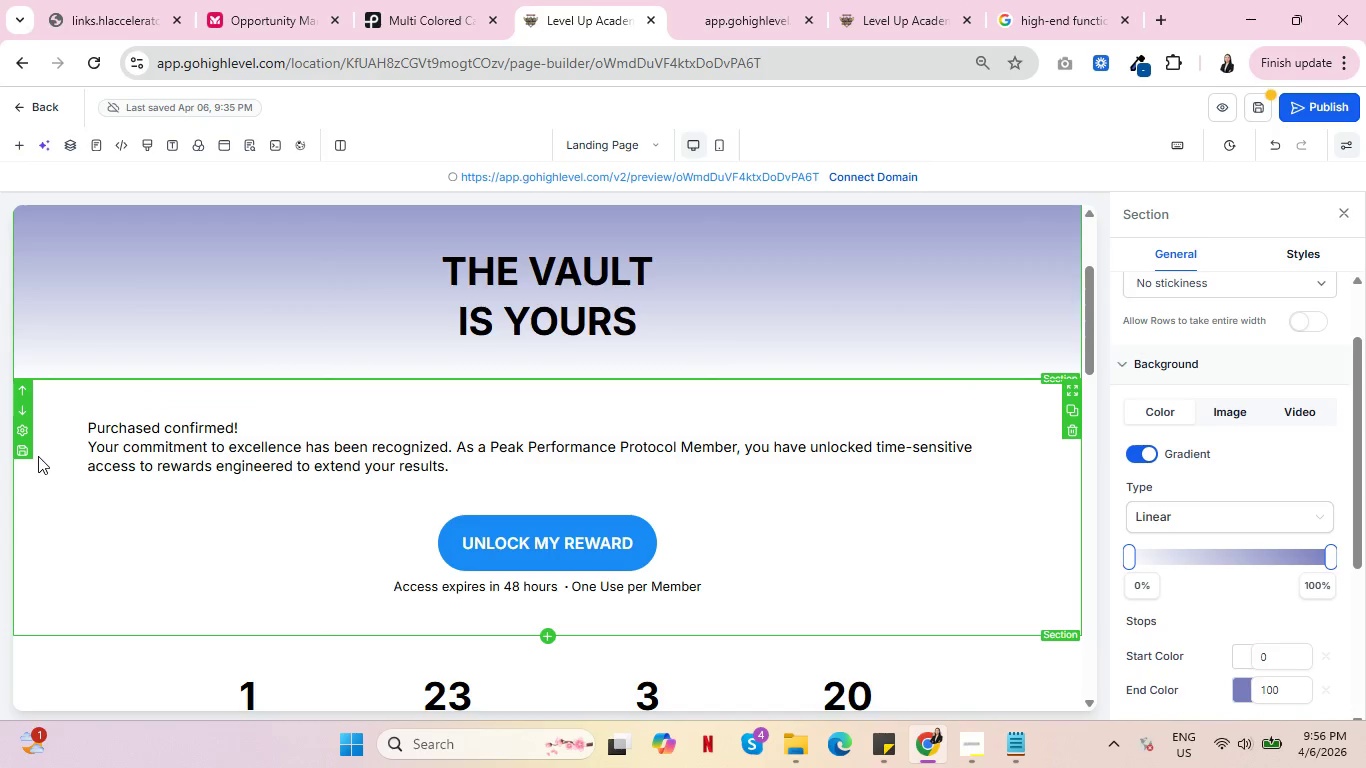 
left_click([38, 456])
 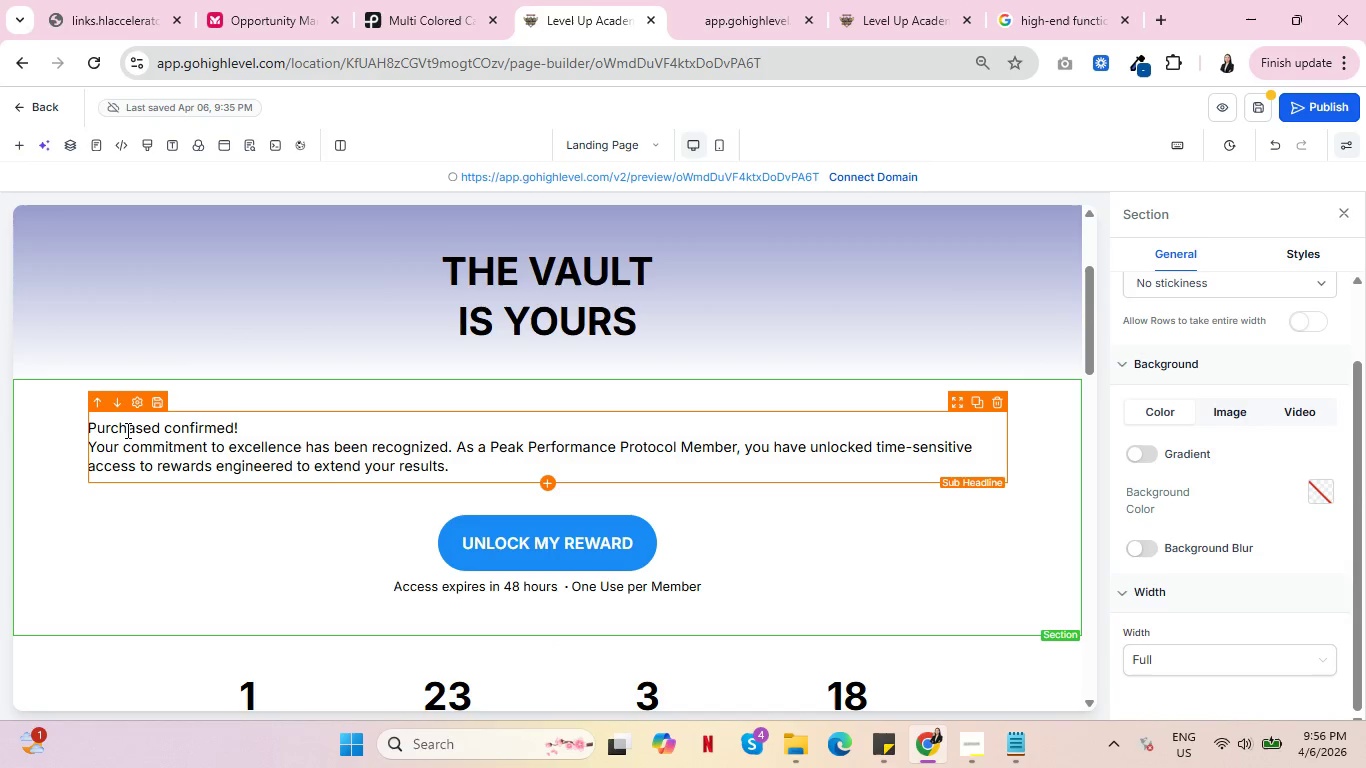 
left_click([126, 430])
 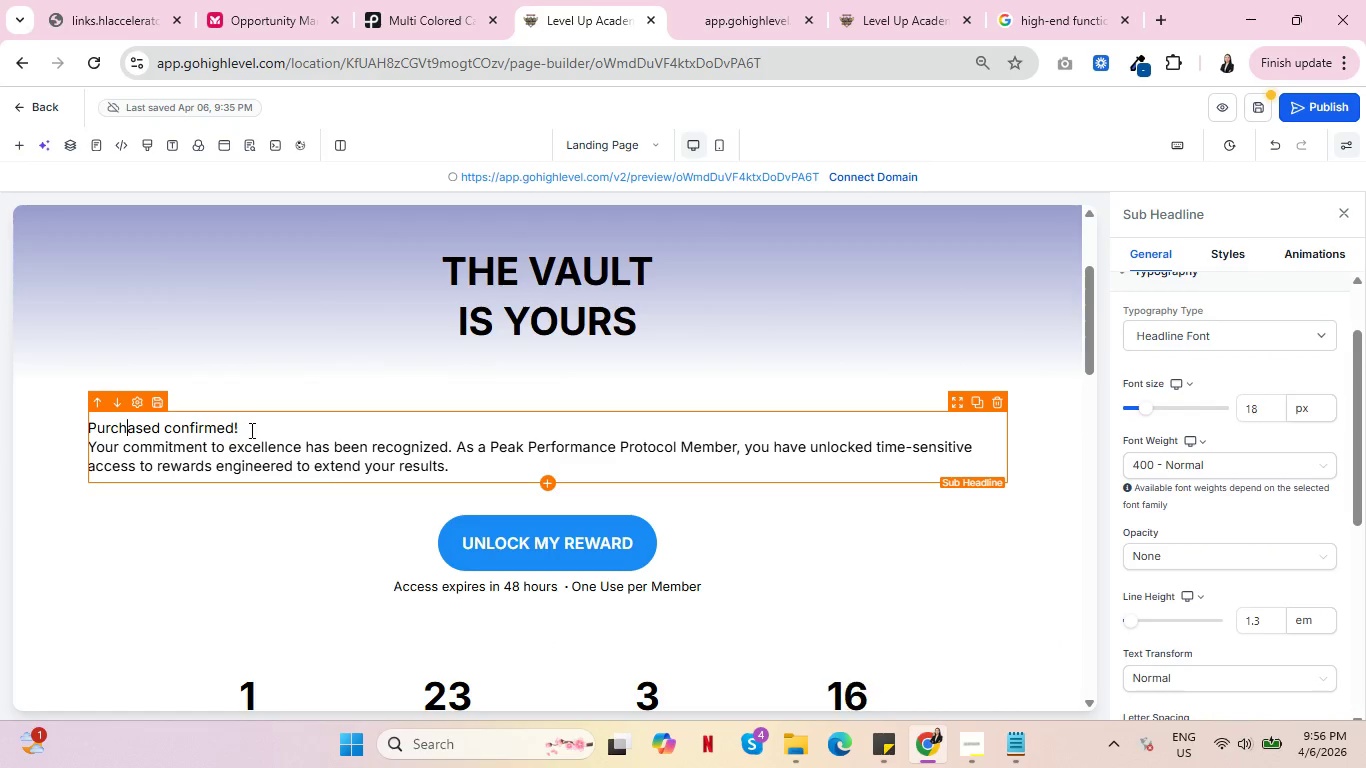 
left_click_drag(start_coordinate=[250, 430], to_coordinate=[51, 420])
 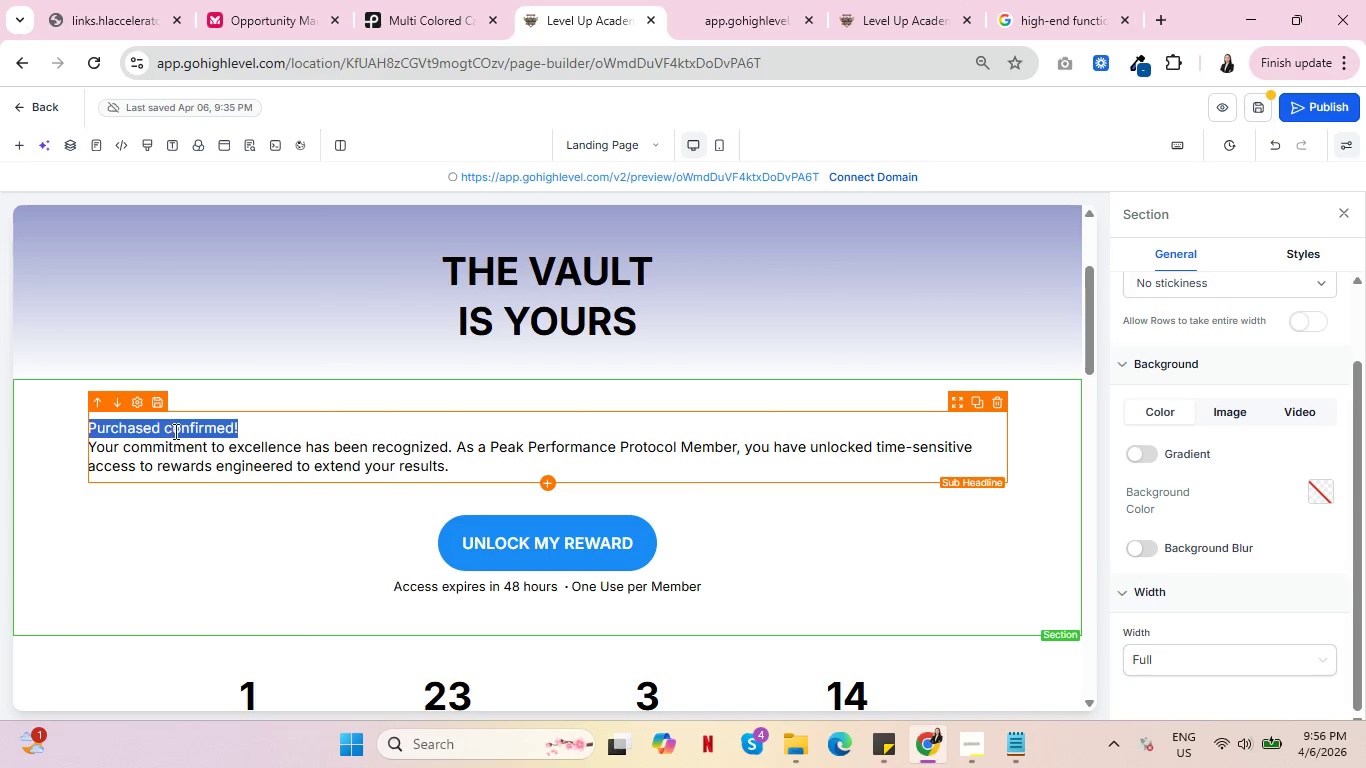 
left_click([174, 431])
 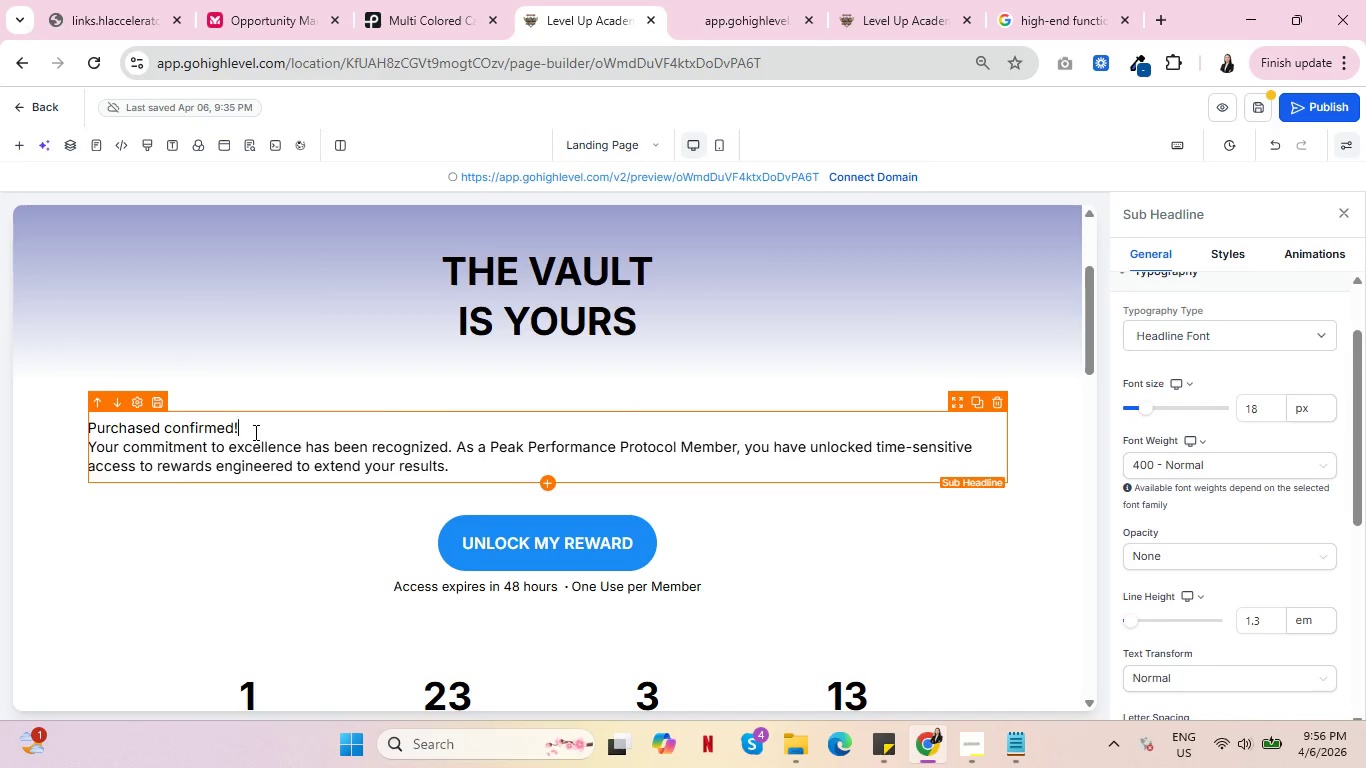 
left_click_drag(start_coordinate=[254, 432], to_coordinate=[90, 431])
 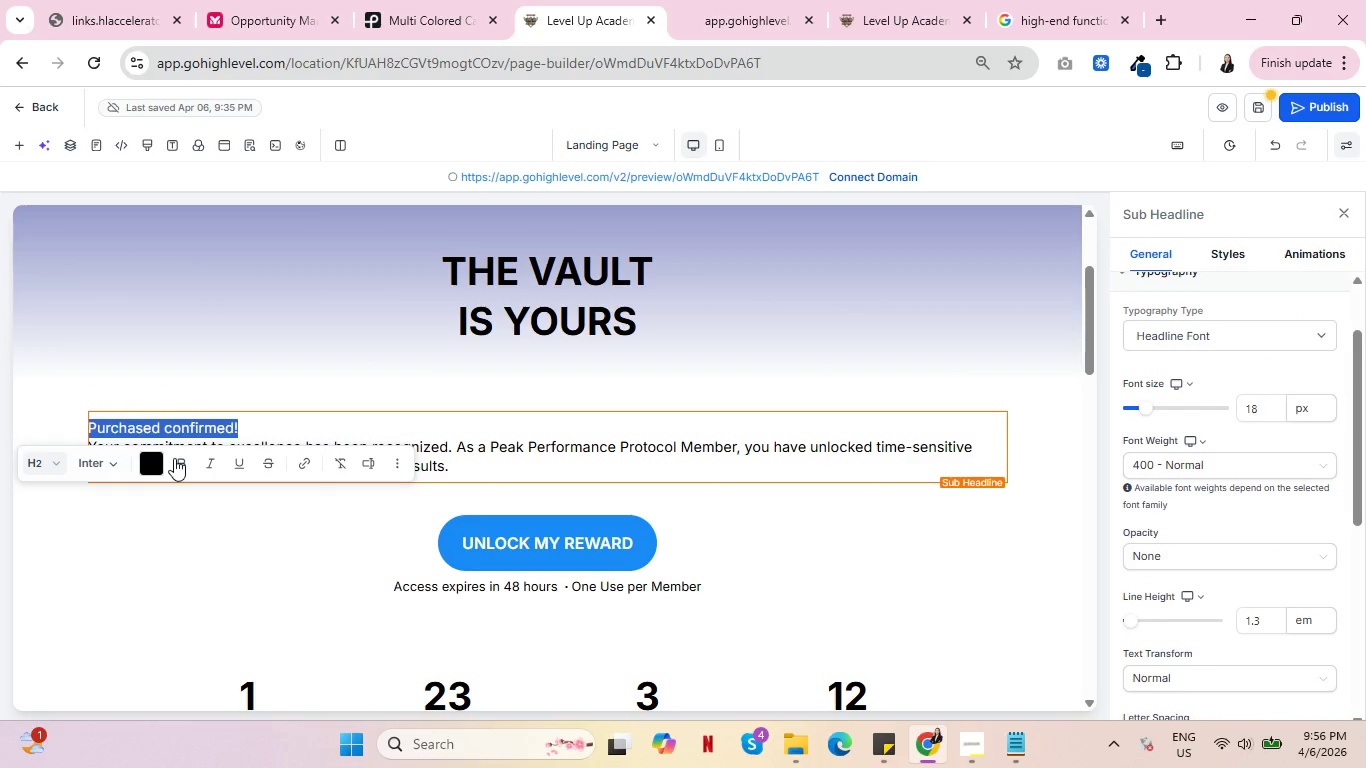 
left_click([174, 458])
 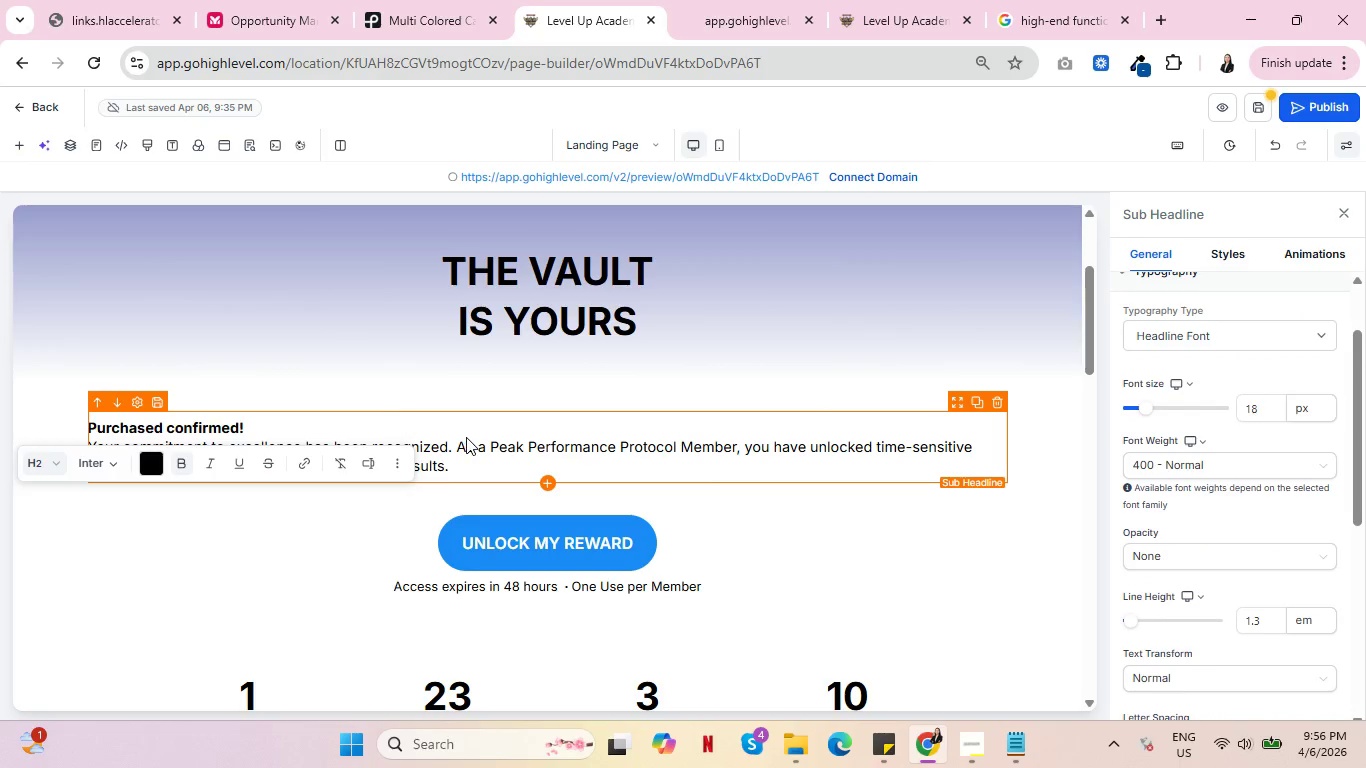 
left_click([466, 437])
 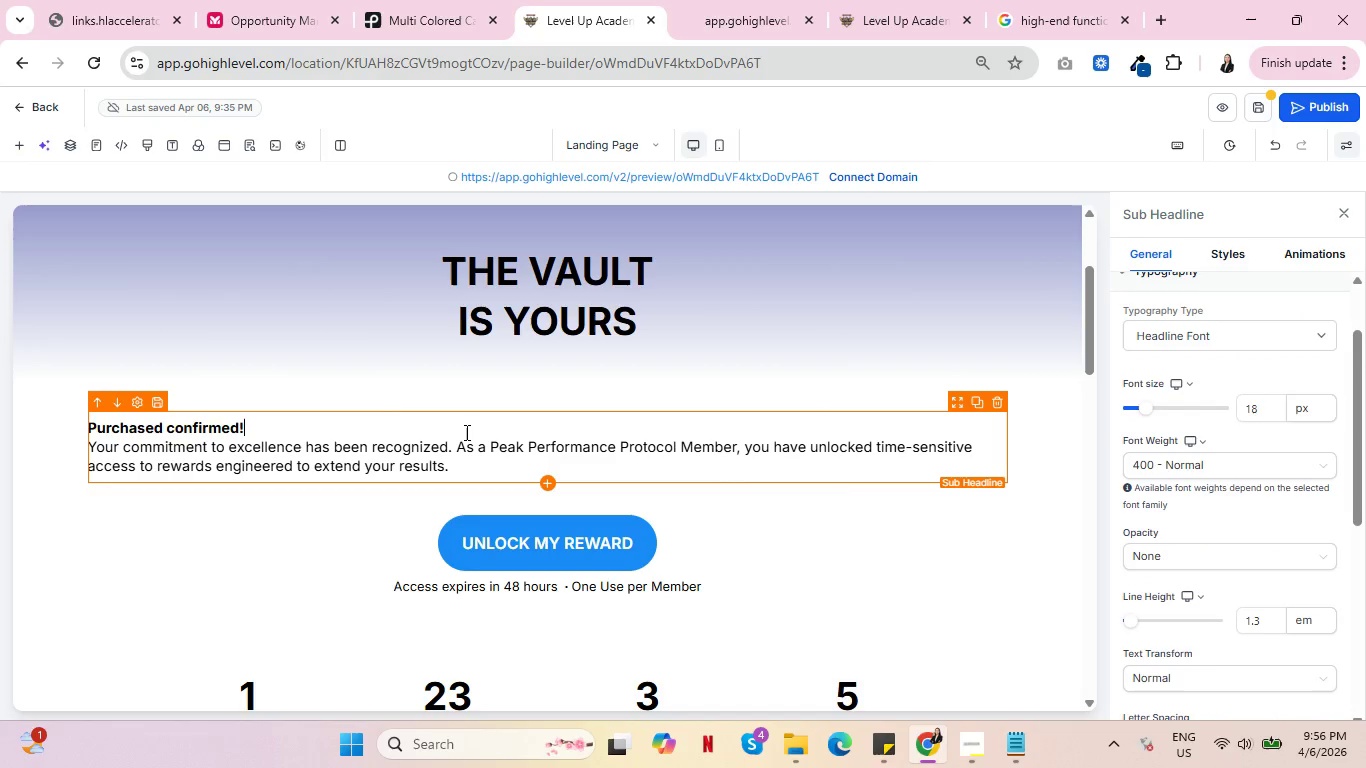 
wait(9.36)
 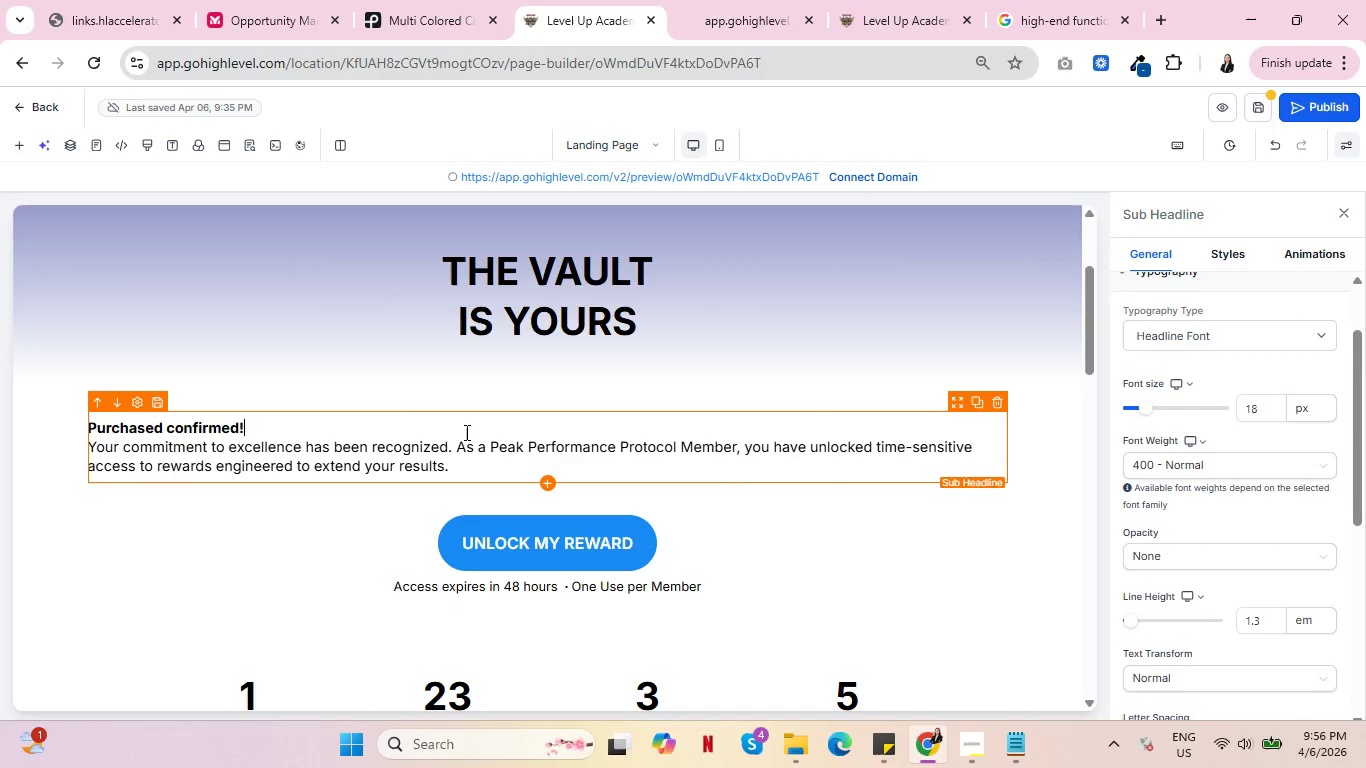 
scroll: coordinate [484, 477], scroll_direction: down, amount: 1.0
 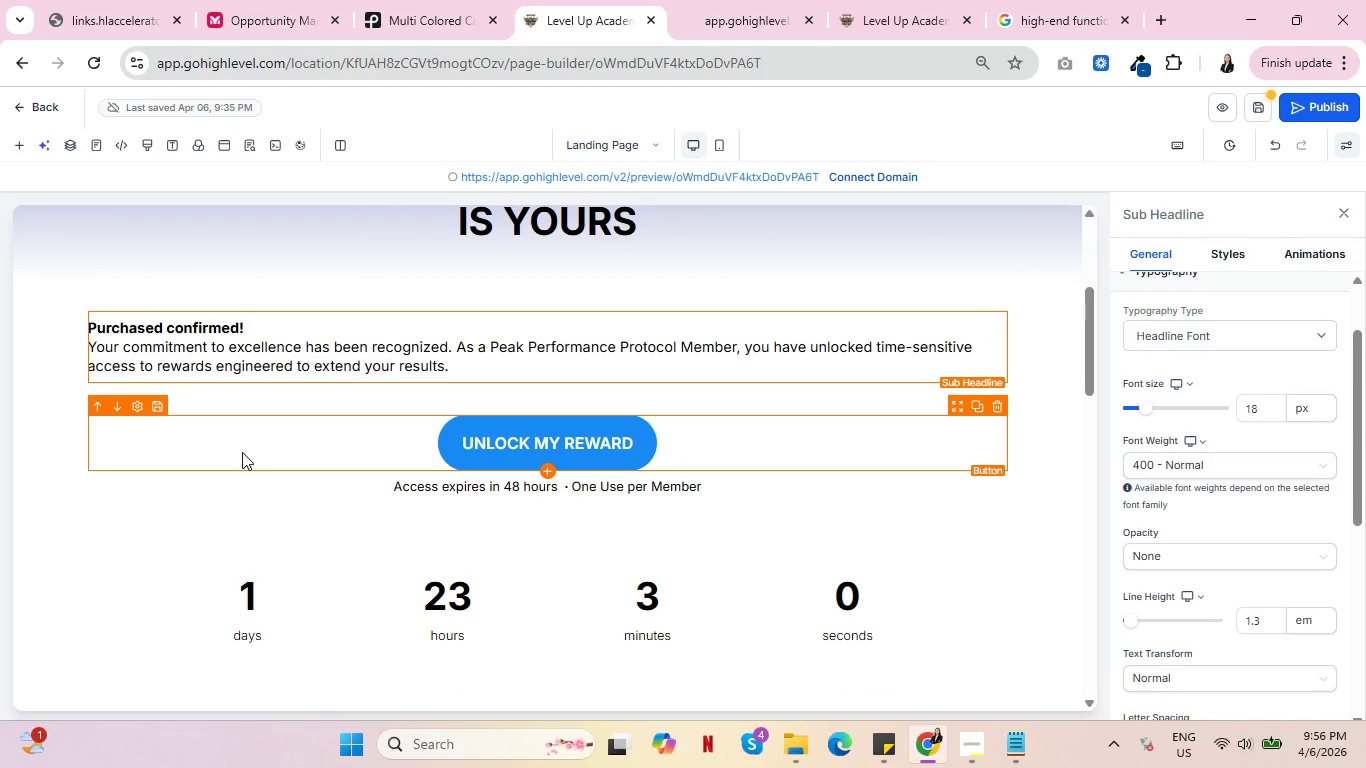 
left_click([242, 452])
 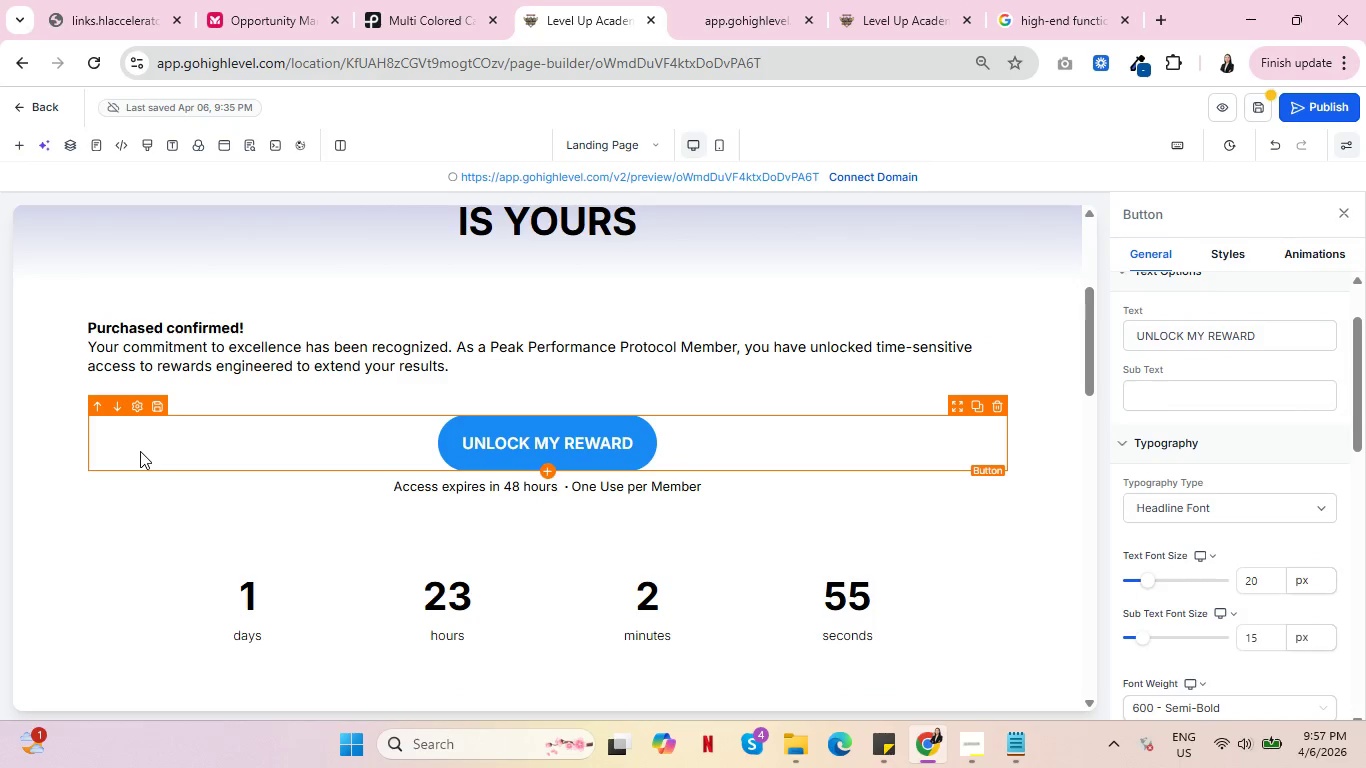 
wait(9.28)
 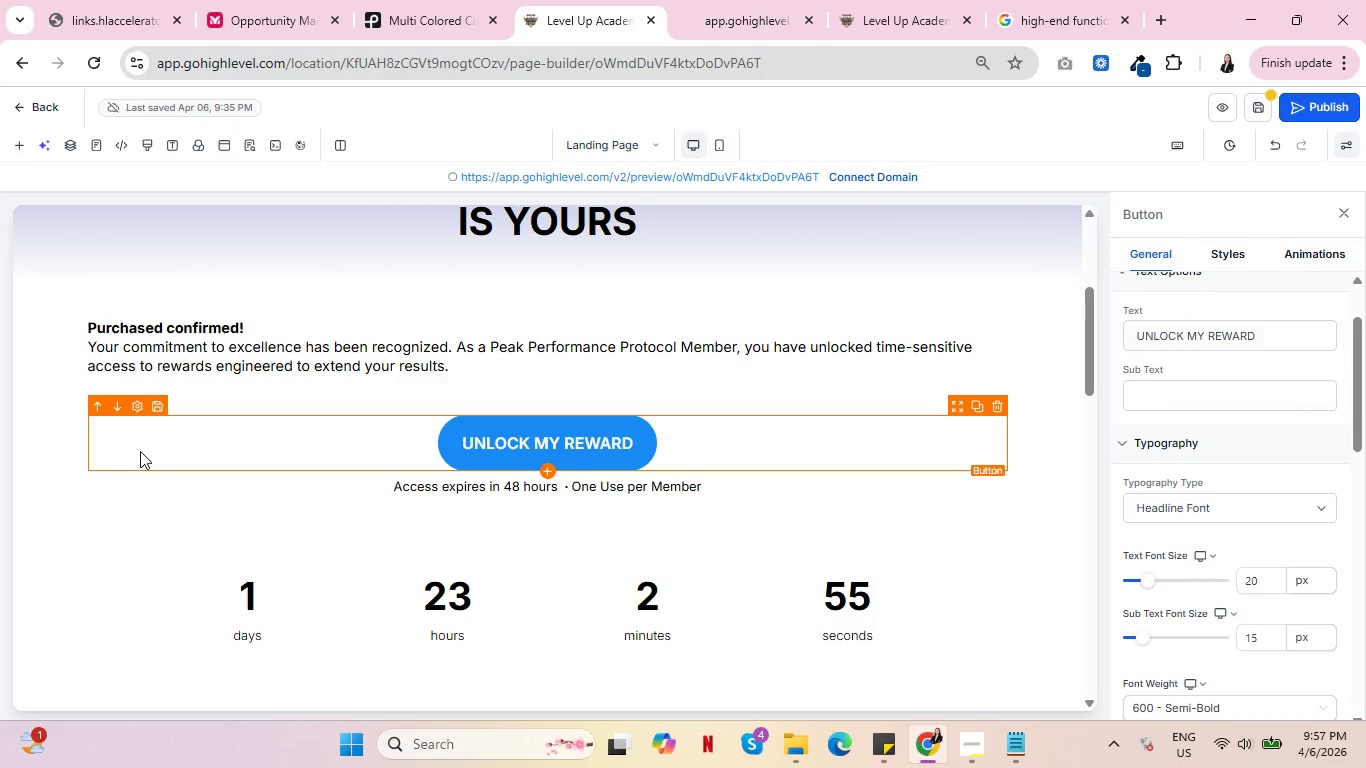 
scroll: coordinate [86, 529], scroll_direction: down, amount: 8.0
 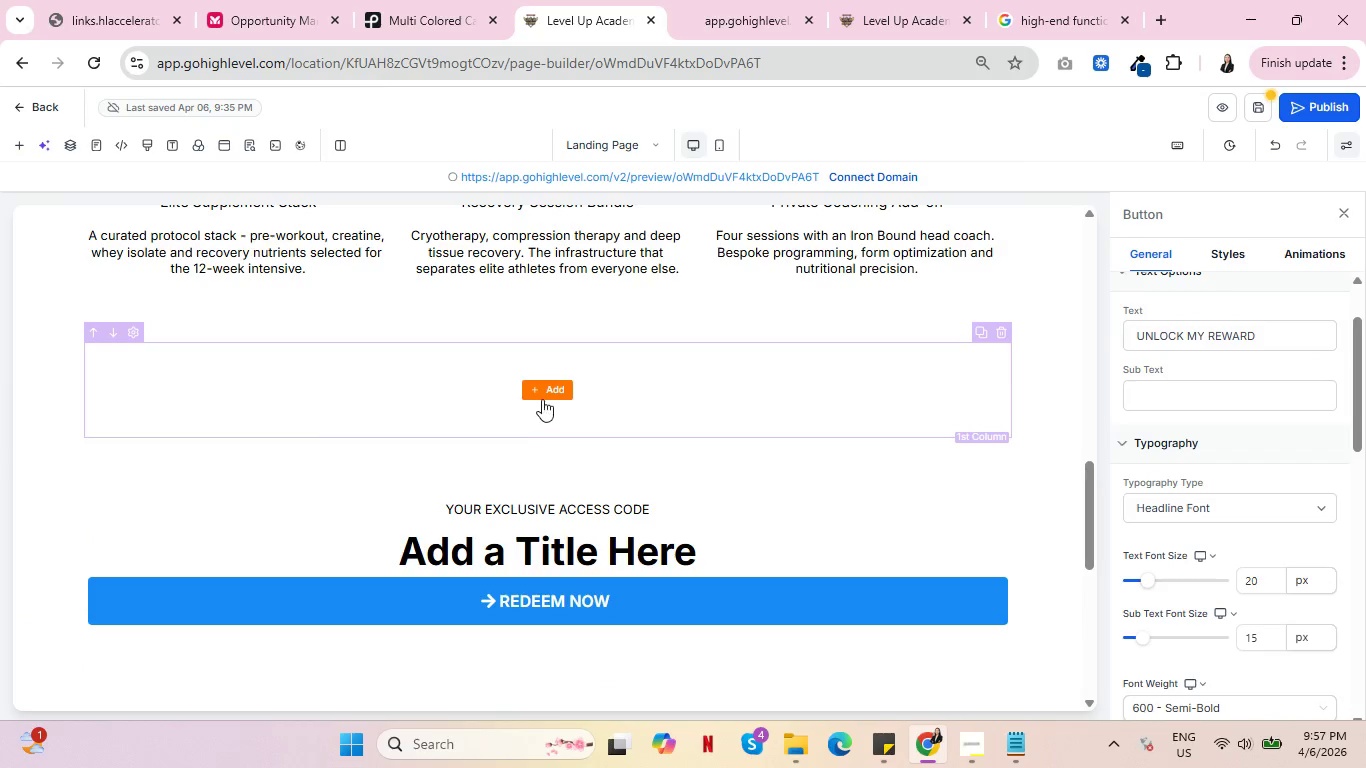 
left_click([542, 399])
 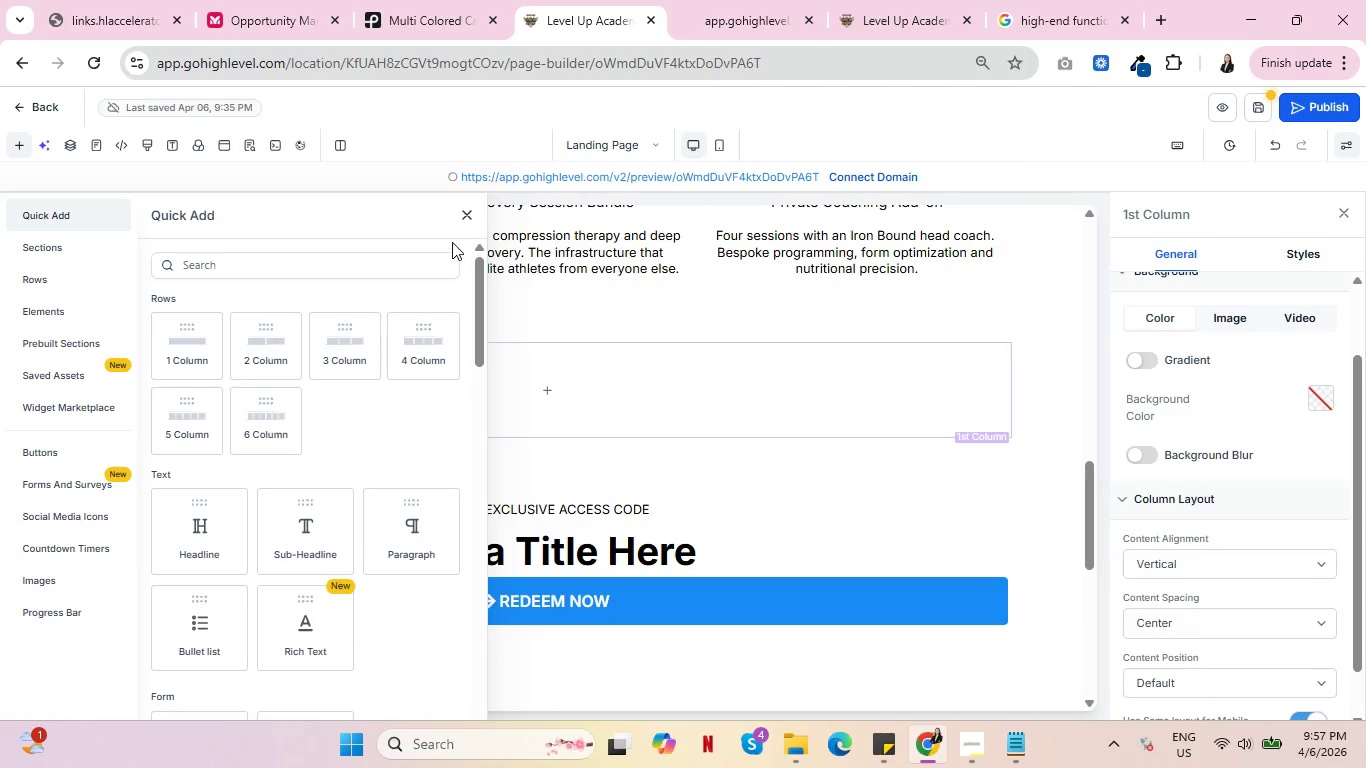 
left_click([474, 213])
 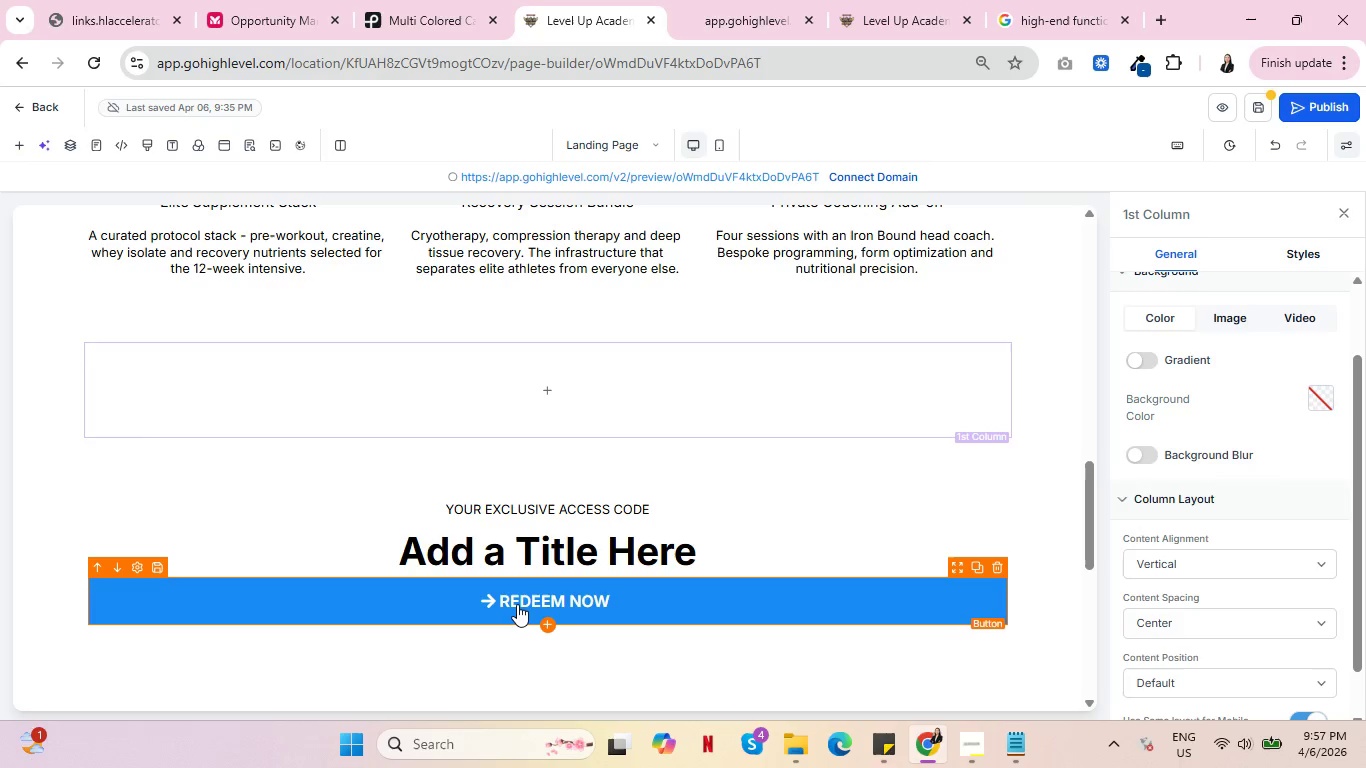 
wait(12.45)
 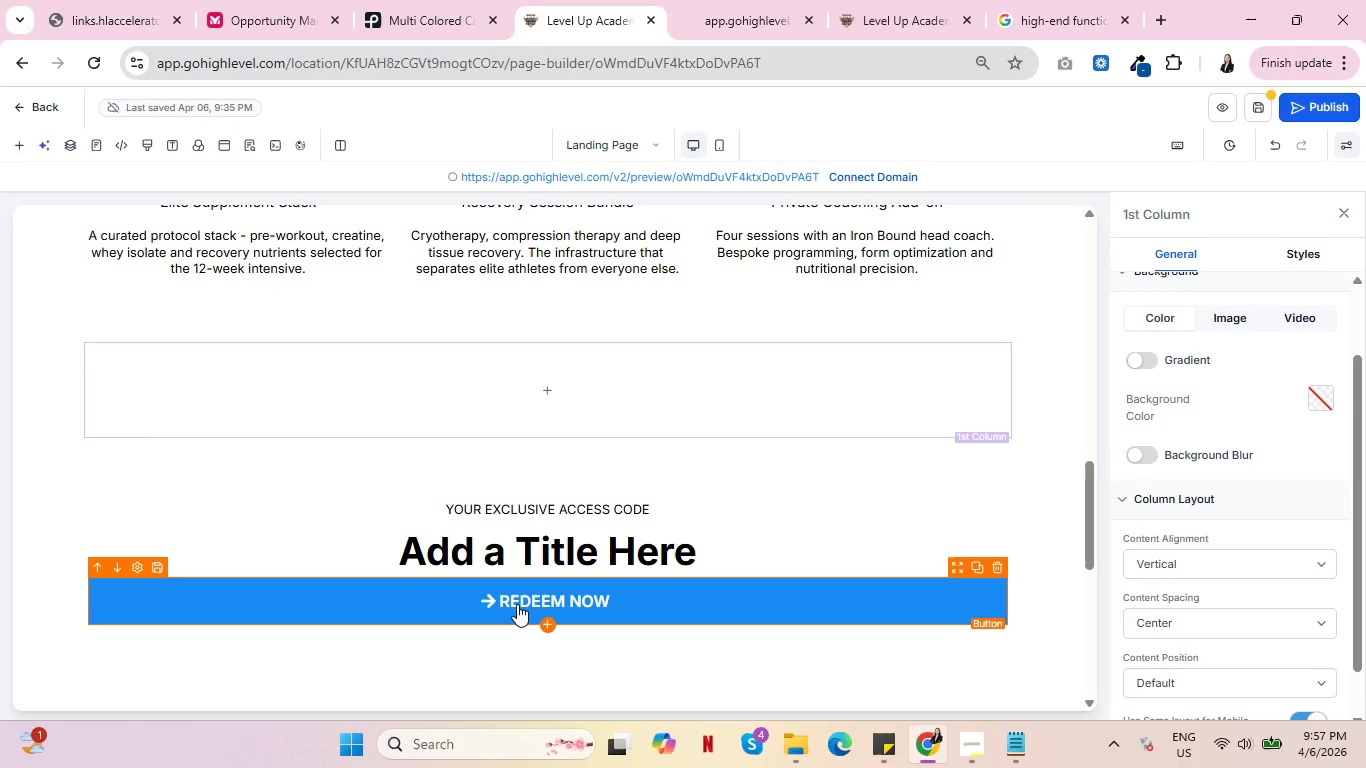 
scroll: coordinate [261, 554], scroll_direction: down, amount: 10.0
 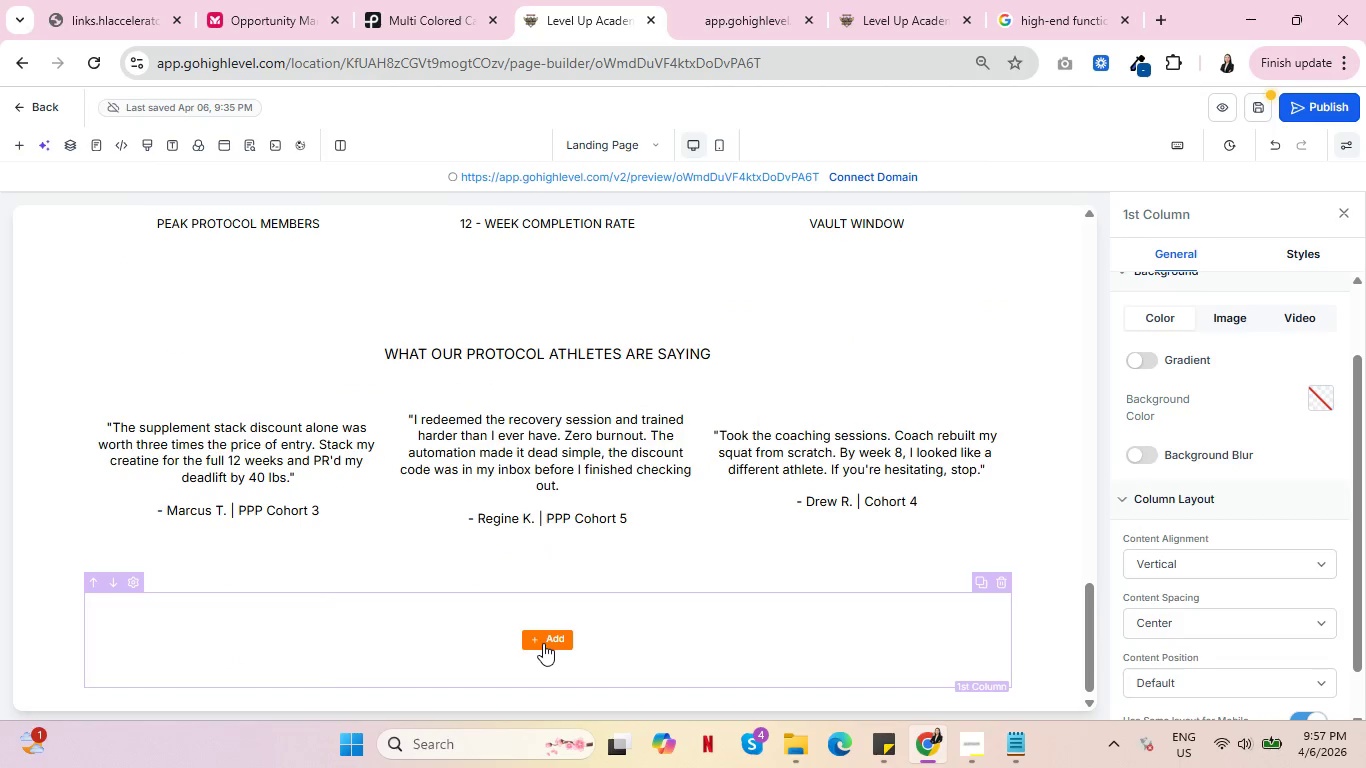 
left_click([543, 643])
 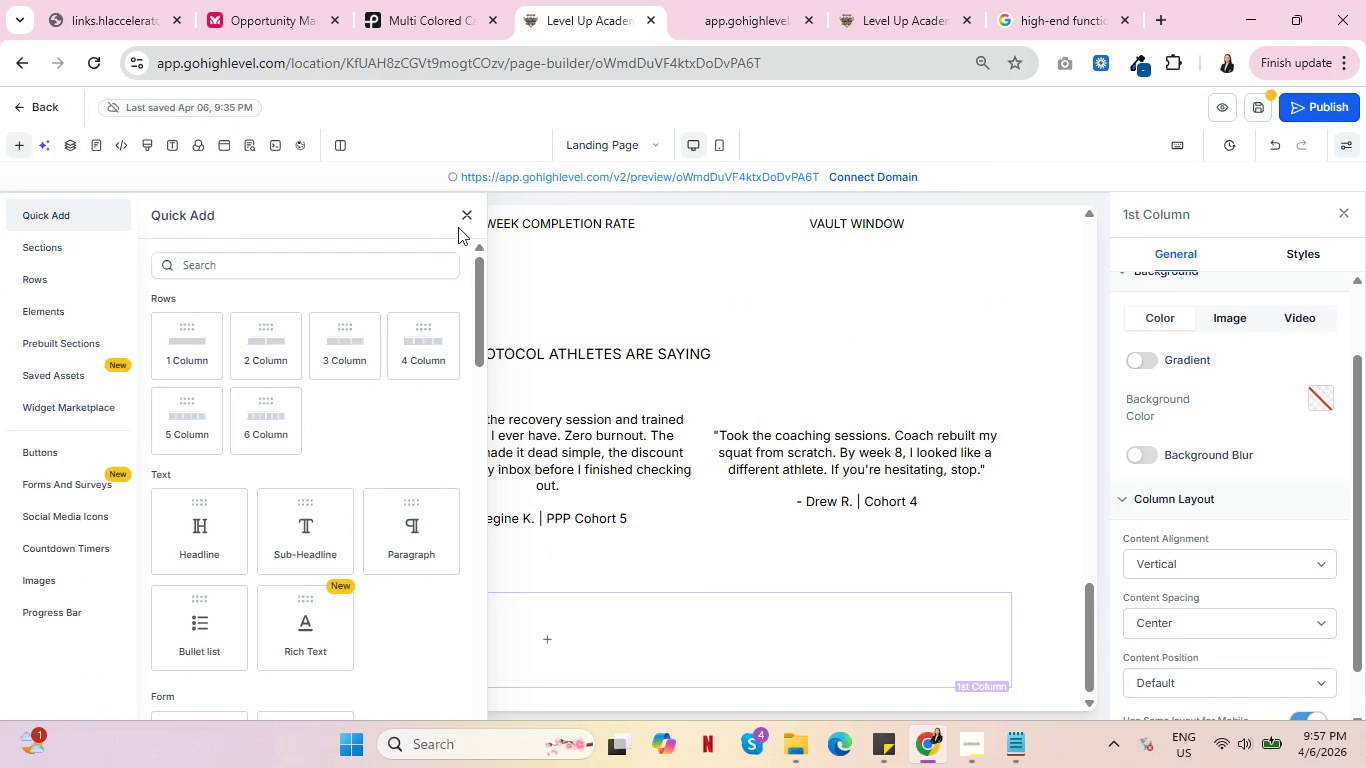 
left_click([467, 219])
 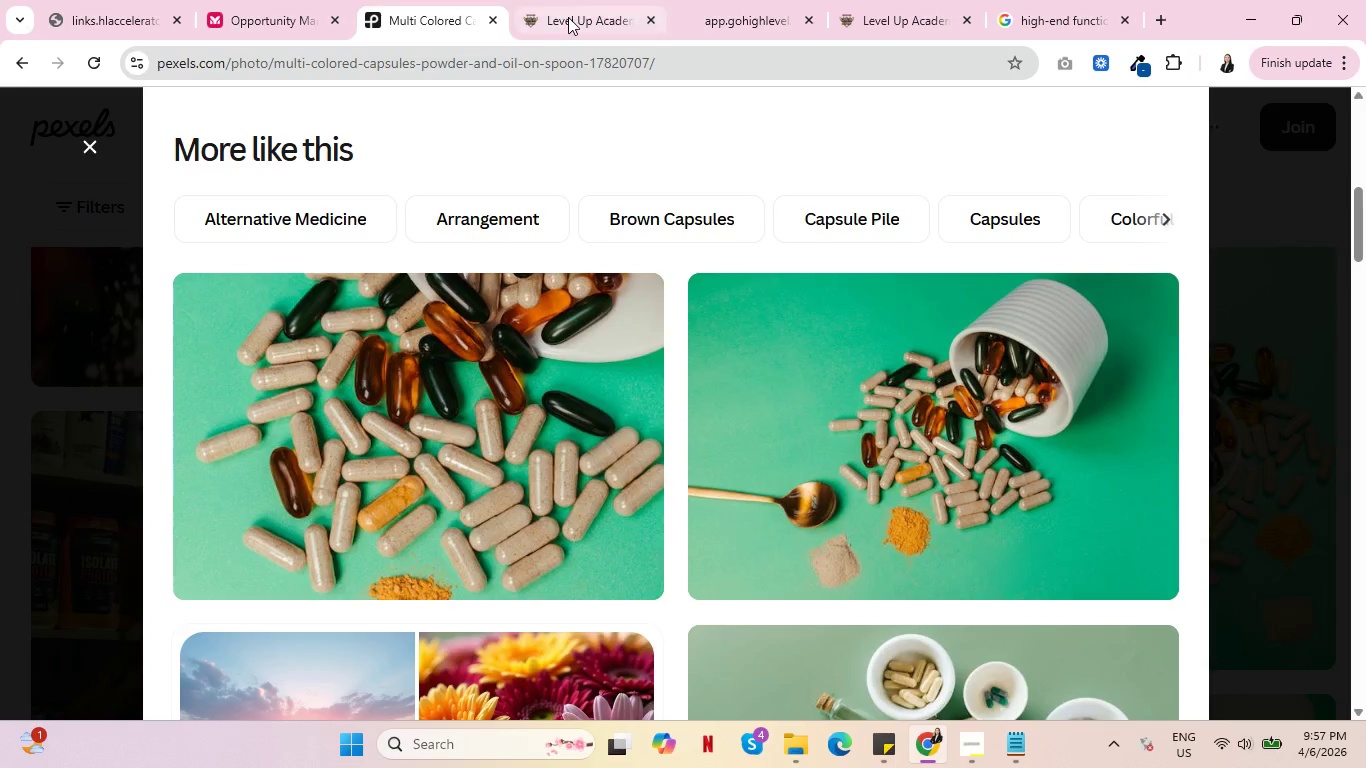 
double_click([568, 17])
 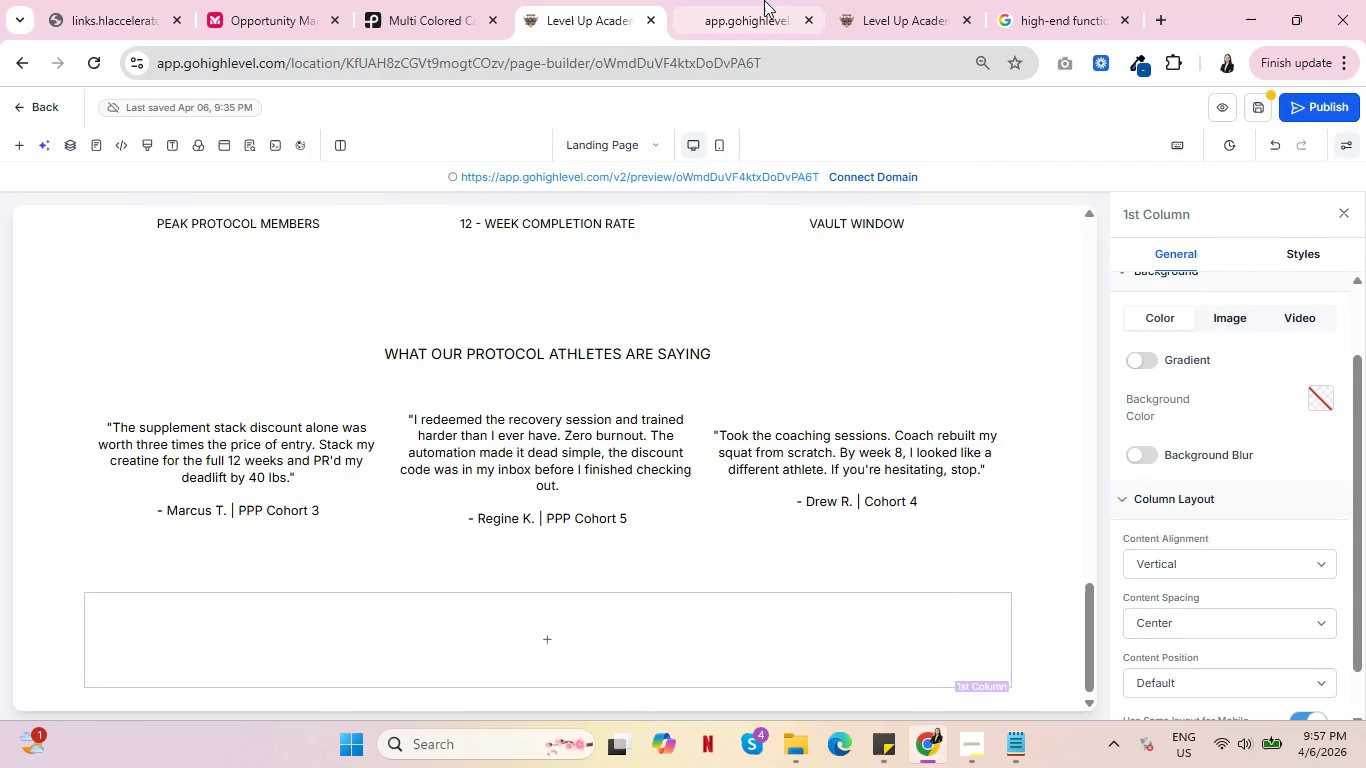 
left_click([764, 0])
 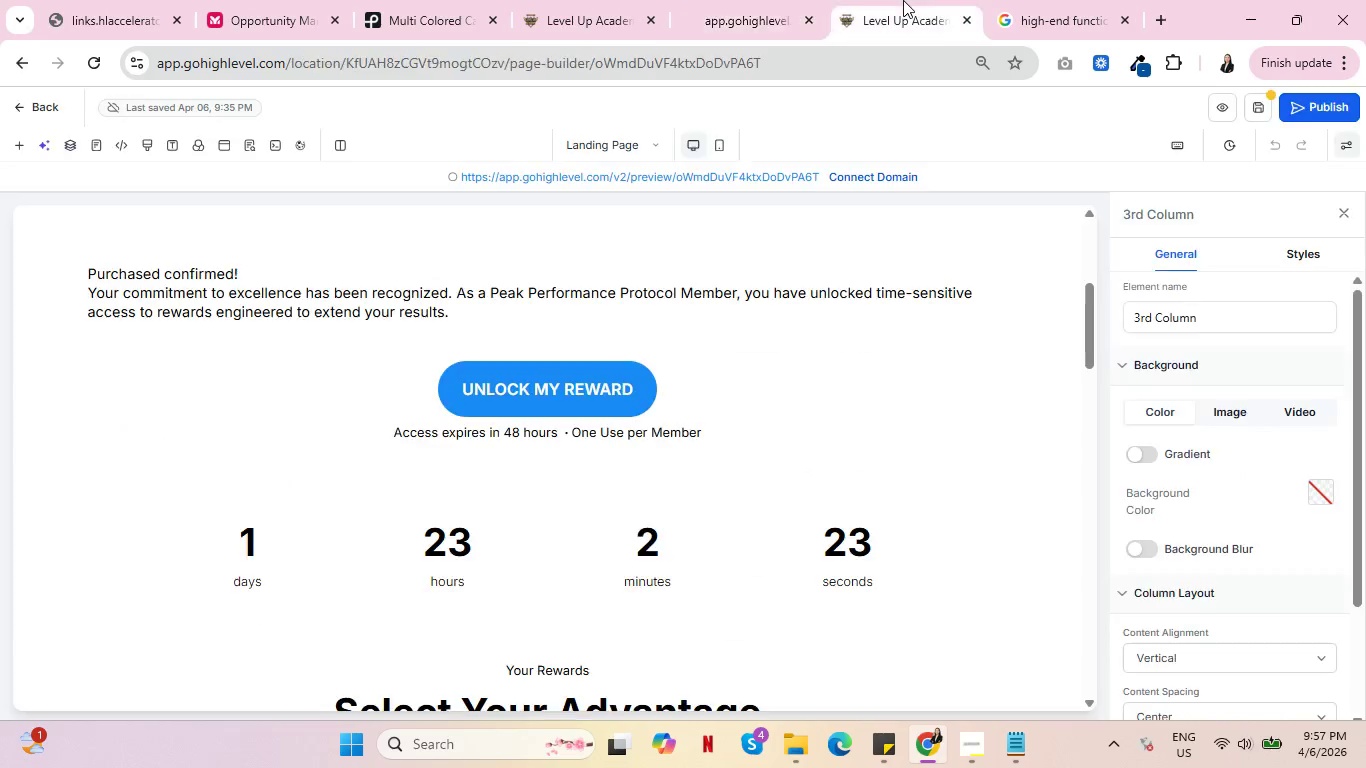 
double_click([903, 0])
 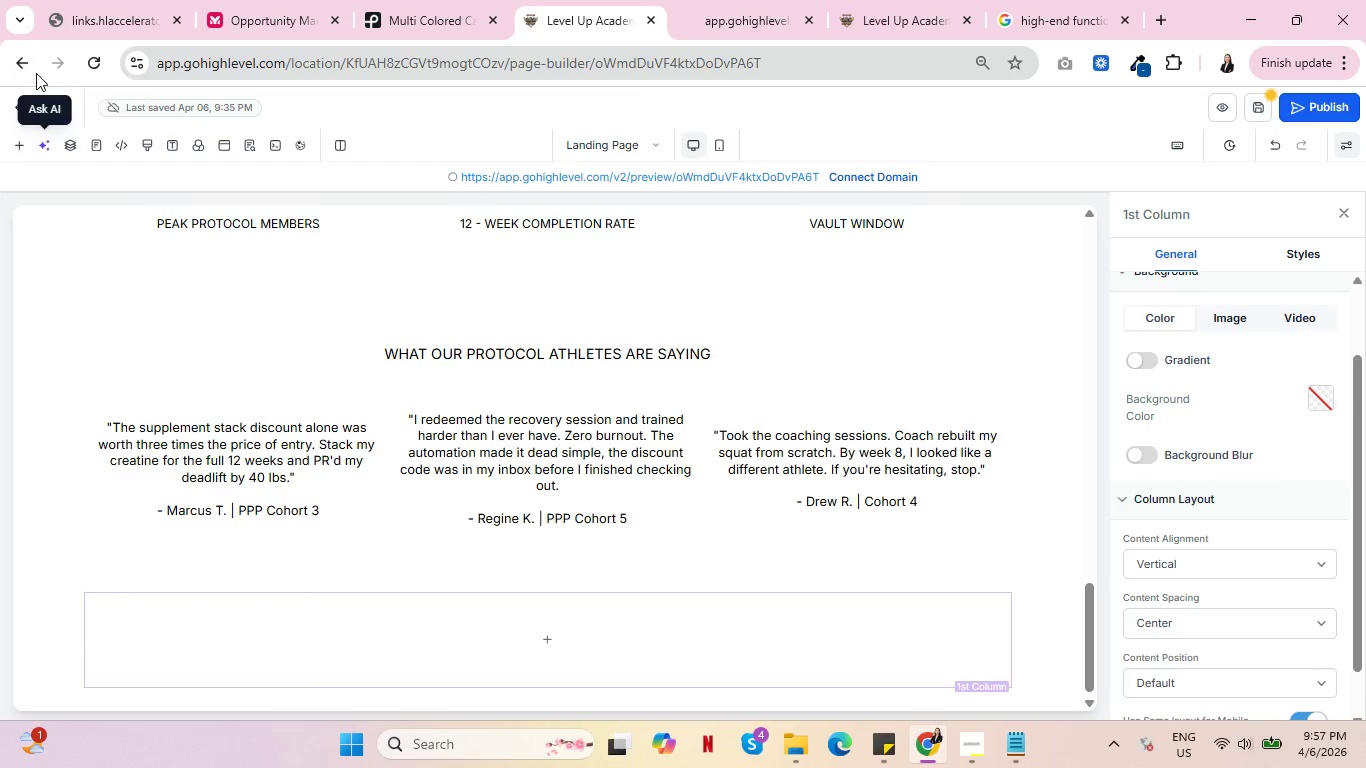 
left_click([35, 106])
 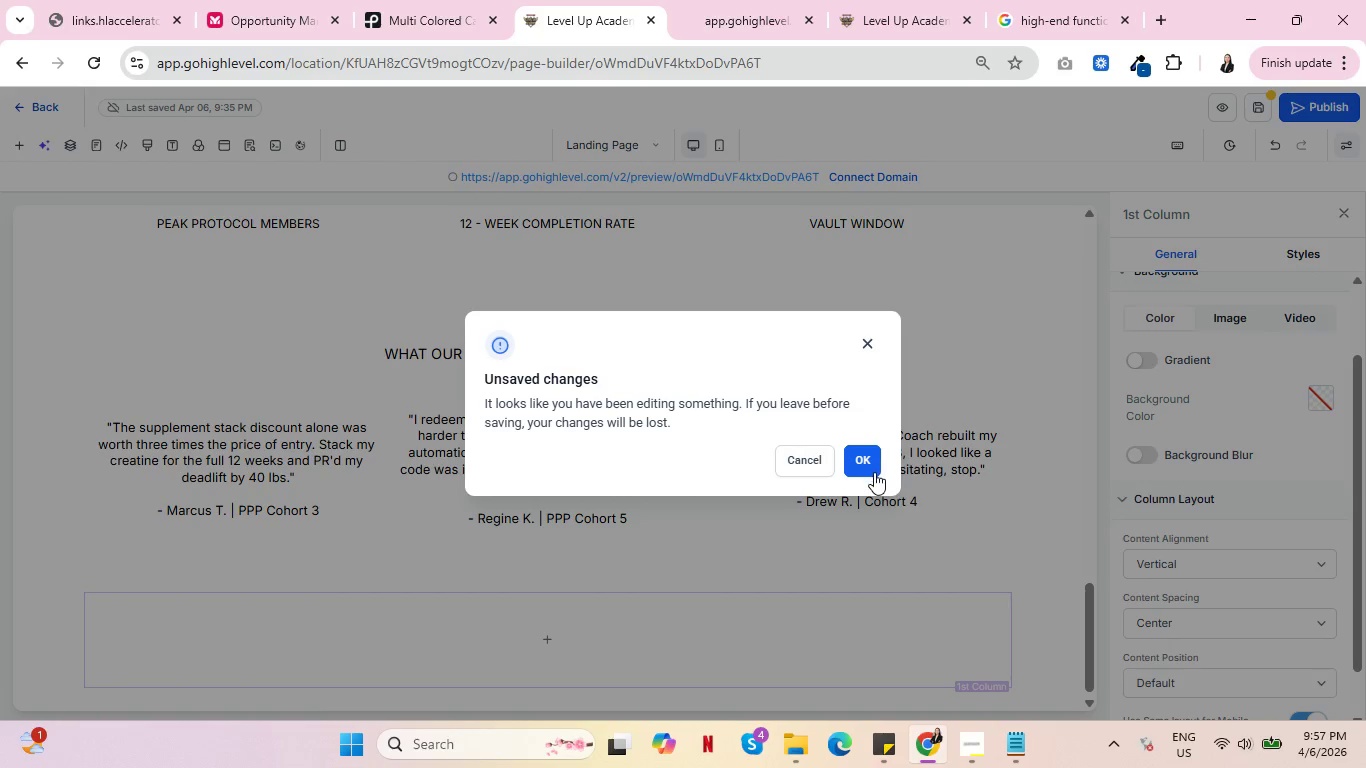 
left_click([865, 465])
 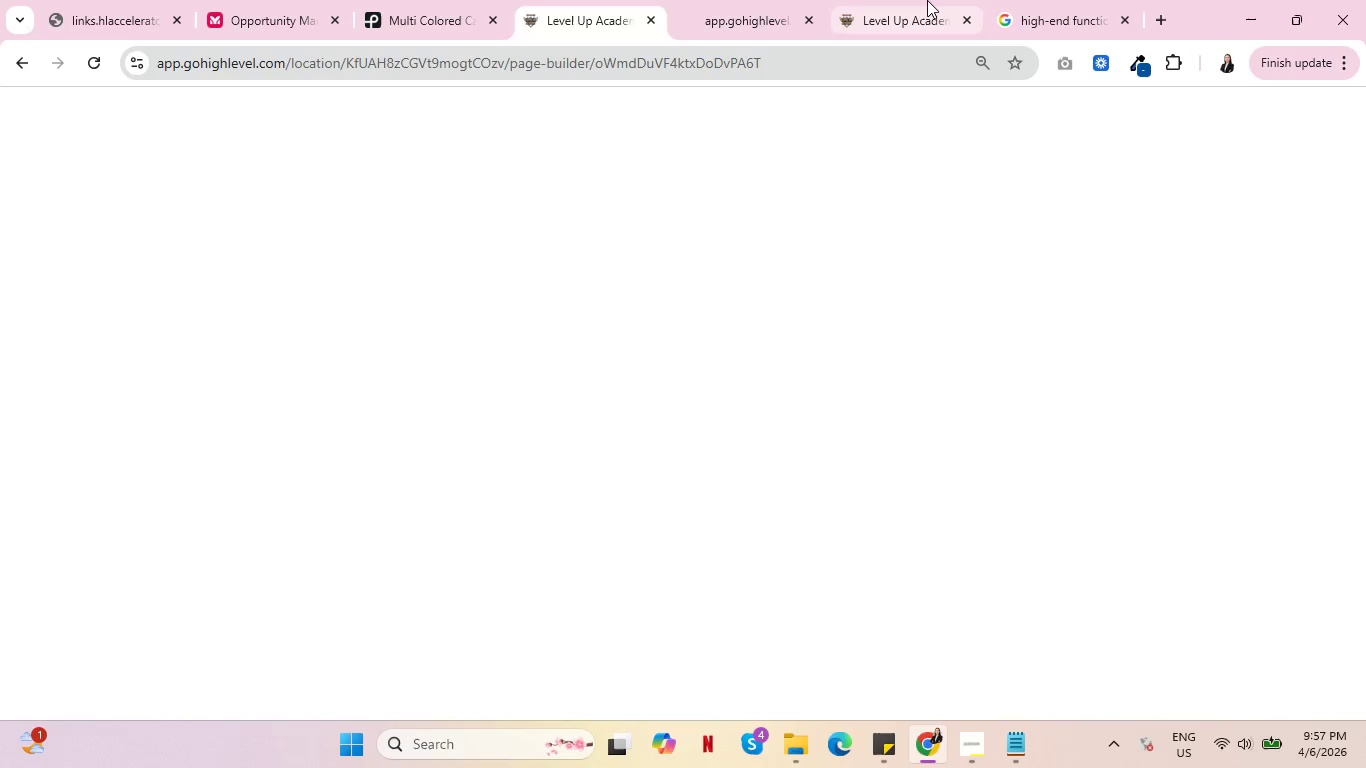 
left_click([927, 0])
 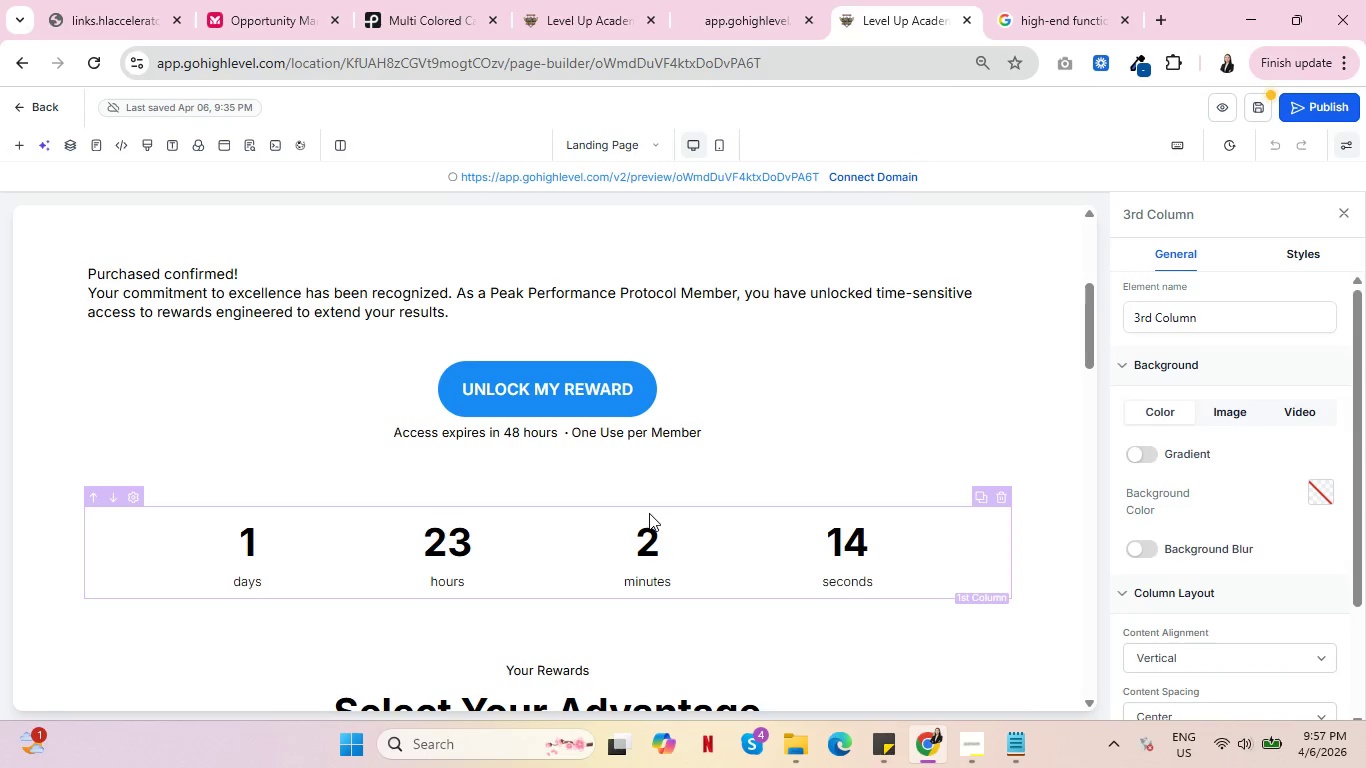 
scroll: coordinate [651, 516], scroll_direction: down, amount: 12.0
 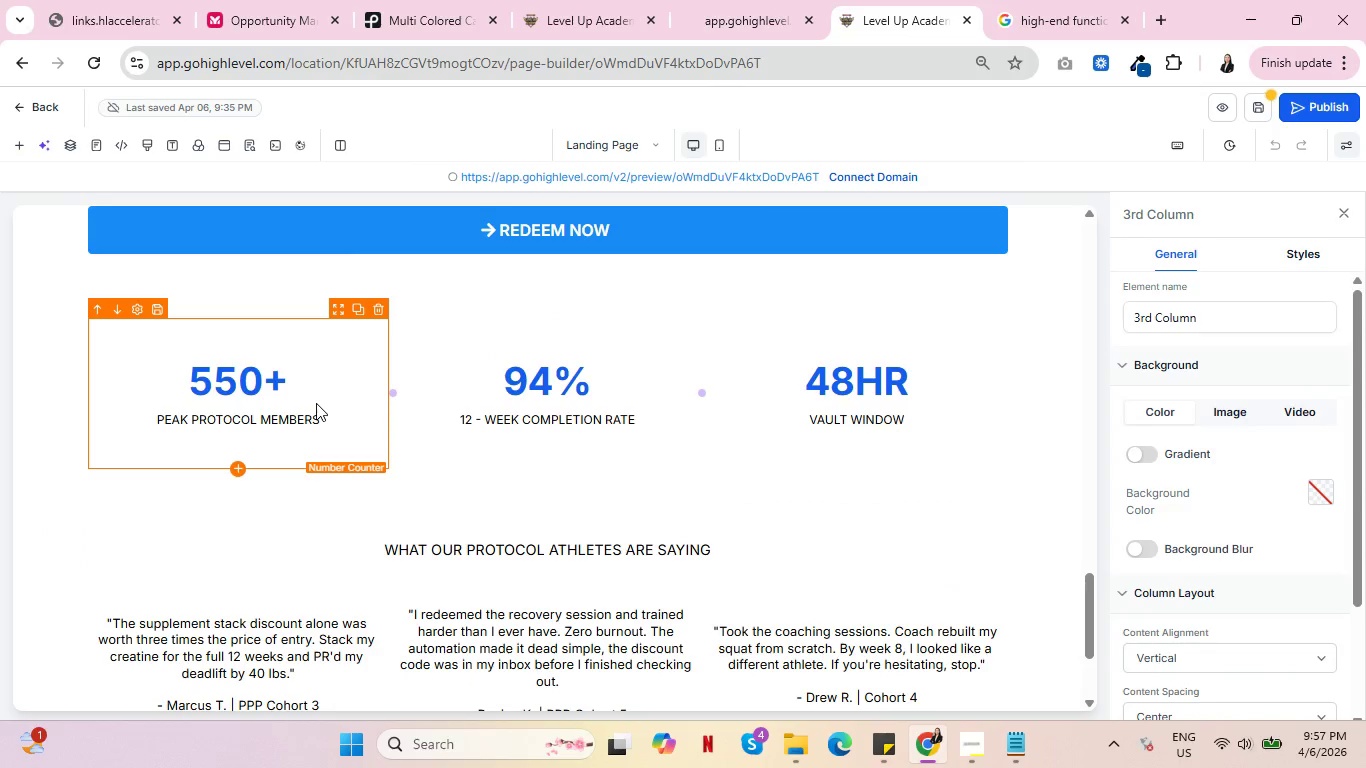 
wait(8.15)
 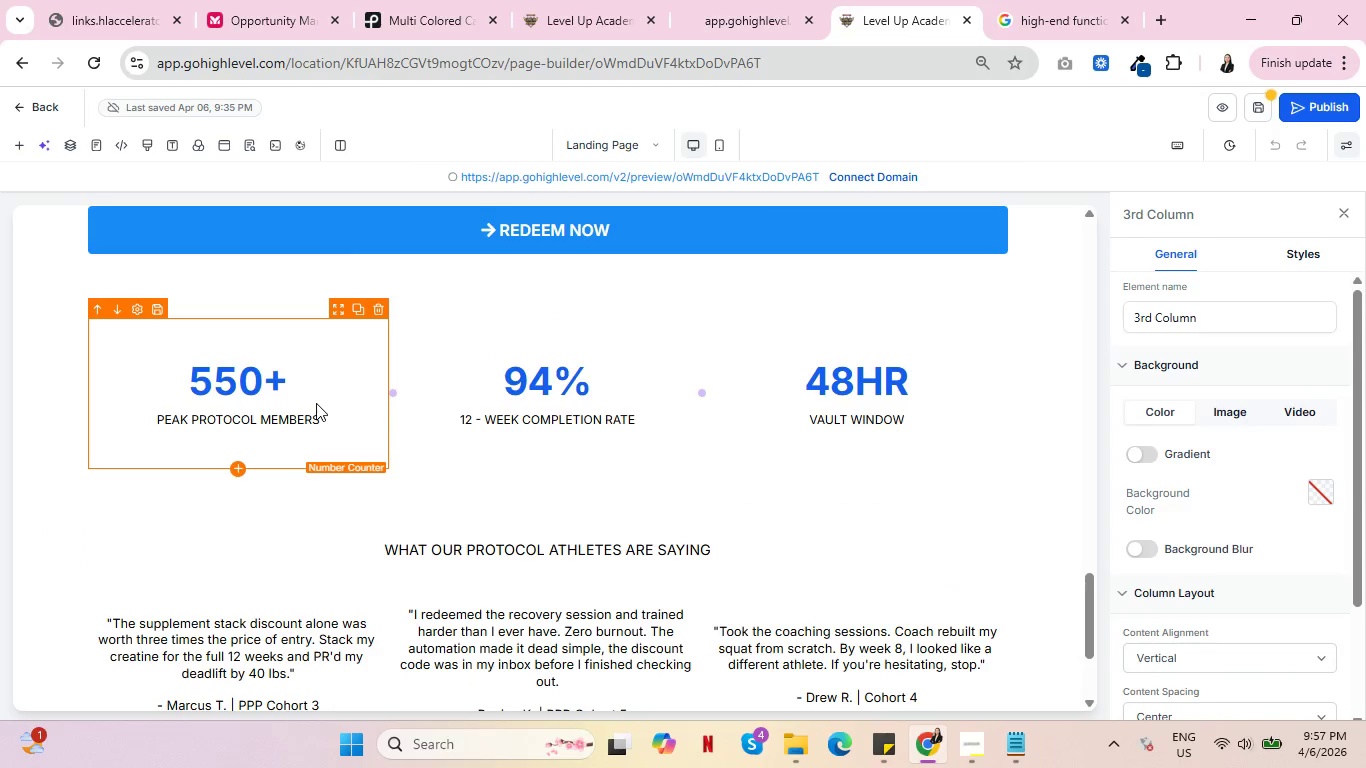 
scroll: coordinate [576, 477], scroll_direction: down, amount: 3.0
 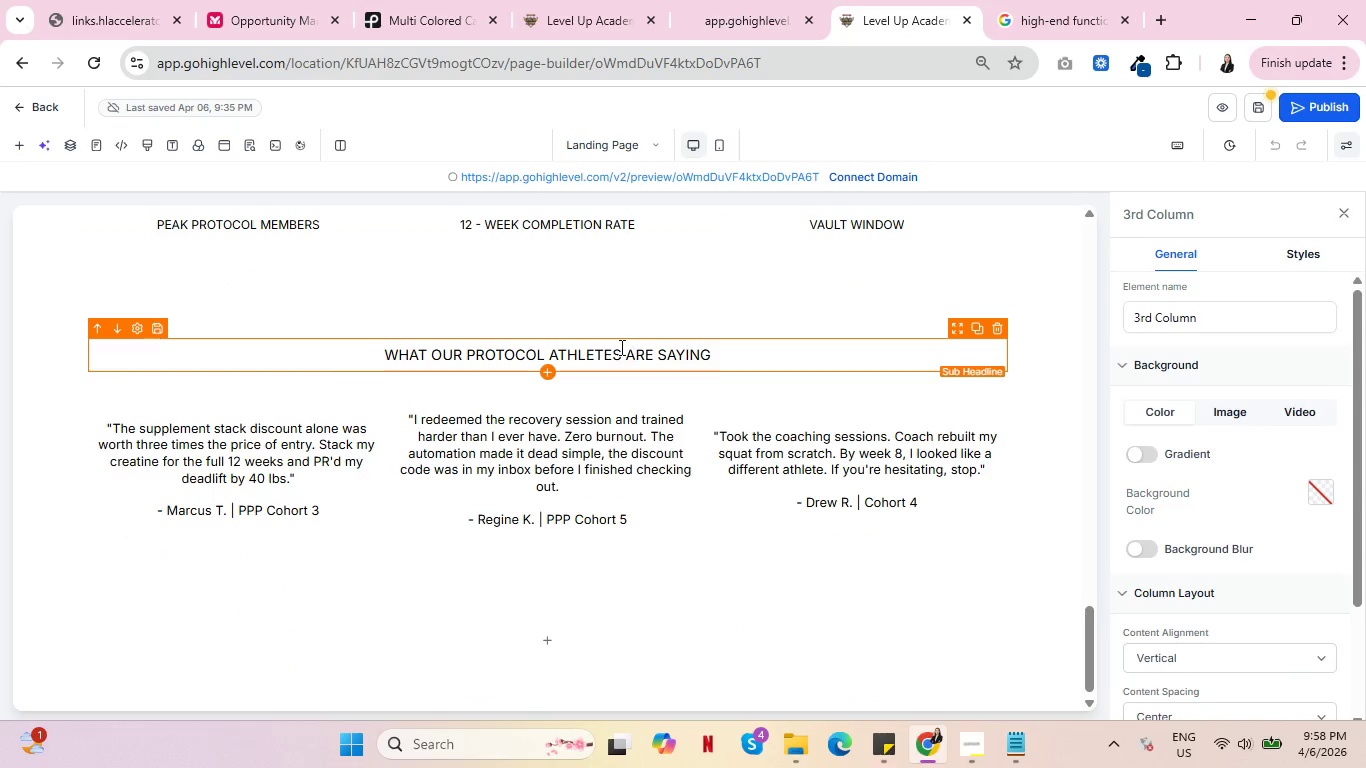 
left_click([548, 473])
 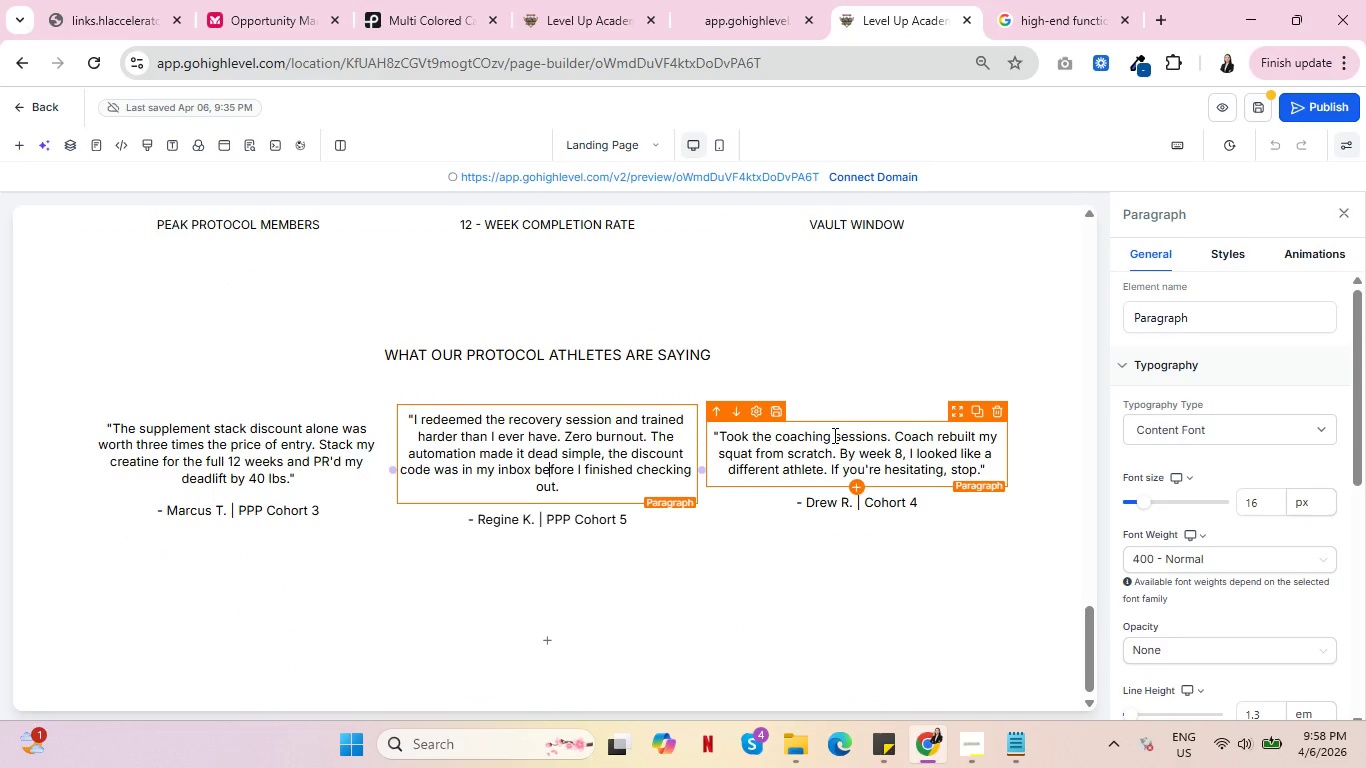 
left_click([833, 435])
 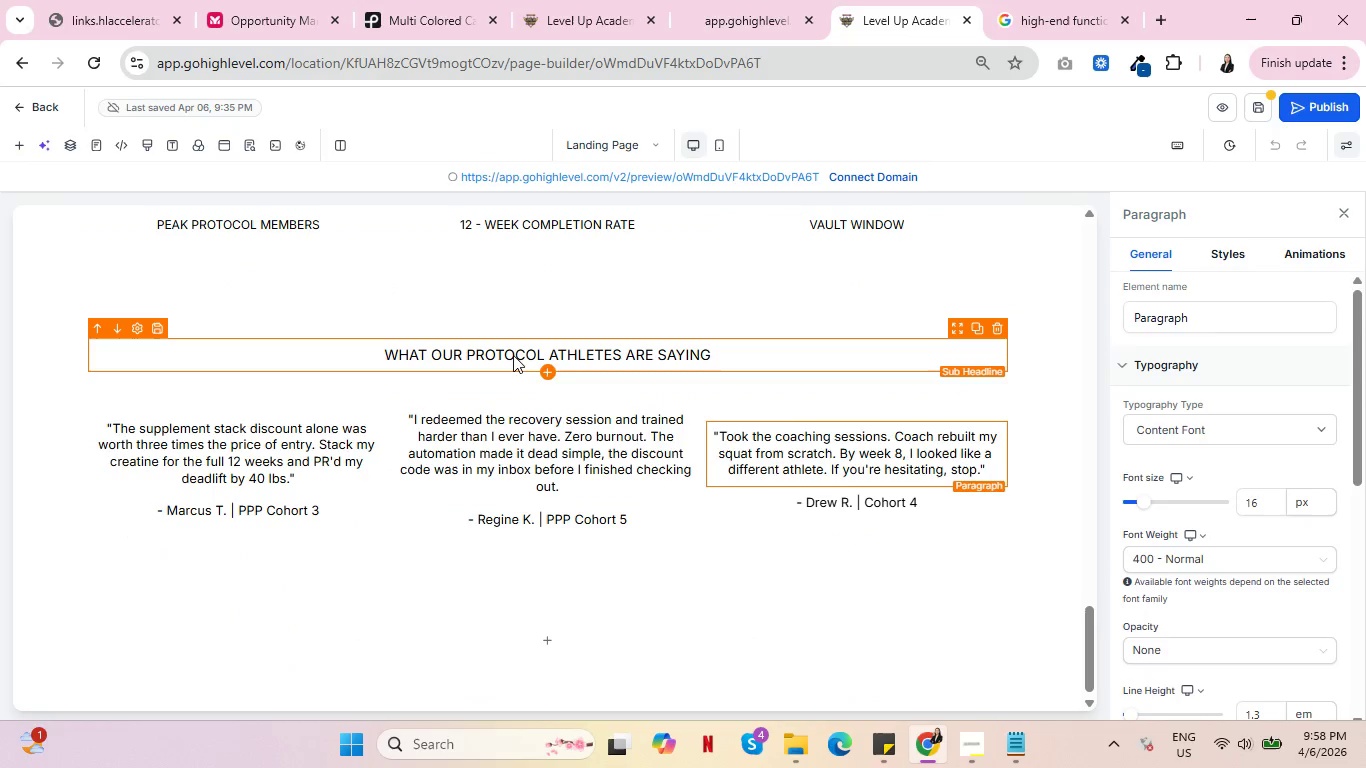 
left_click([513, 355])
 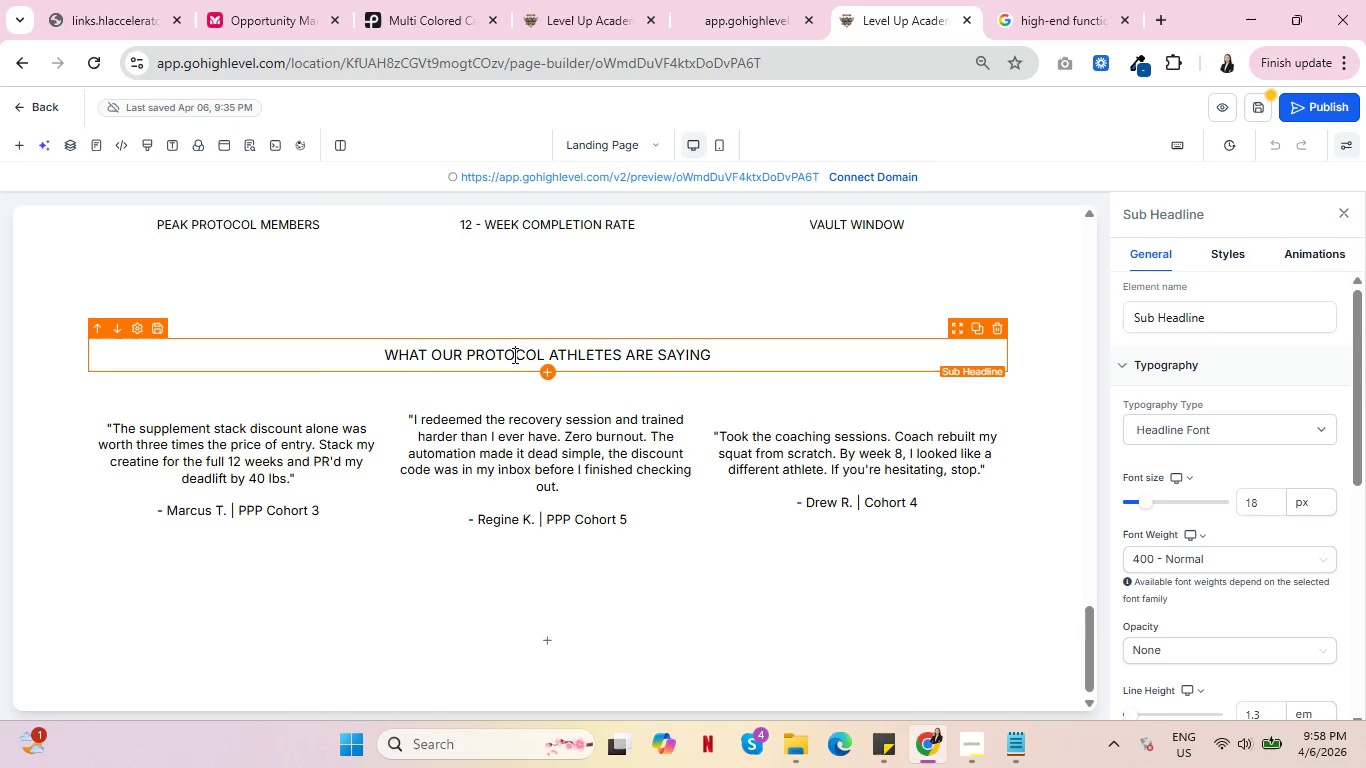 
wait(5.55)
 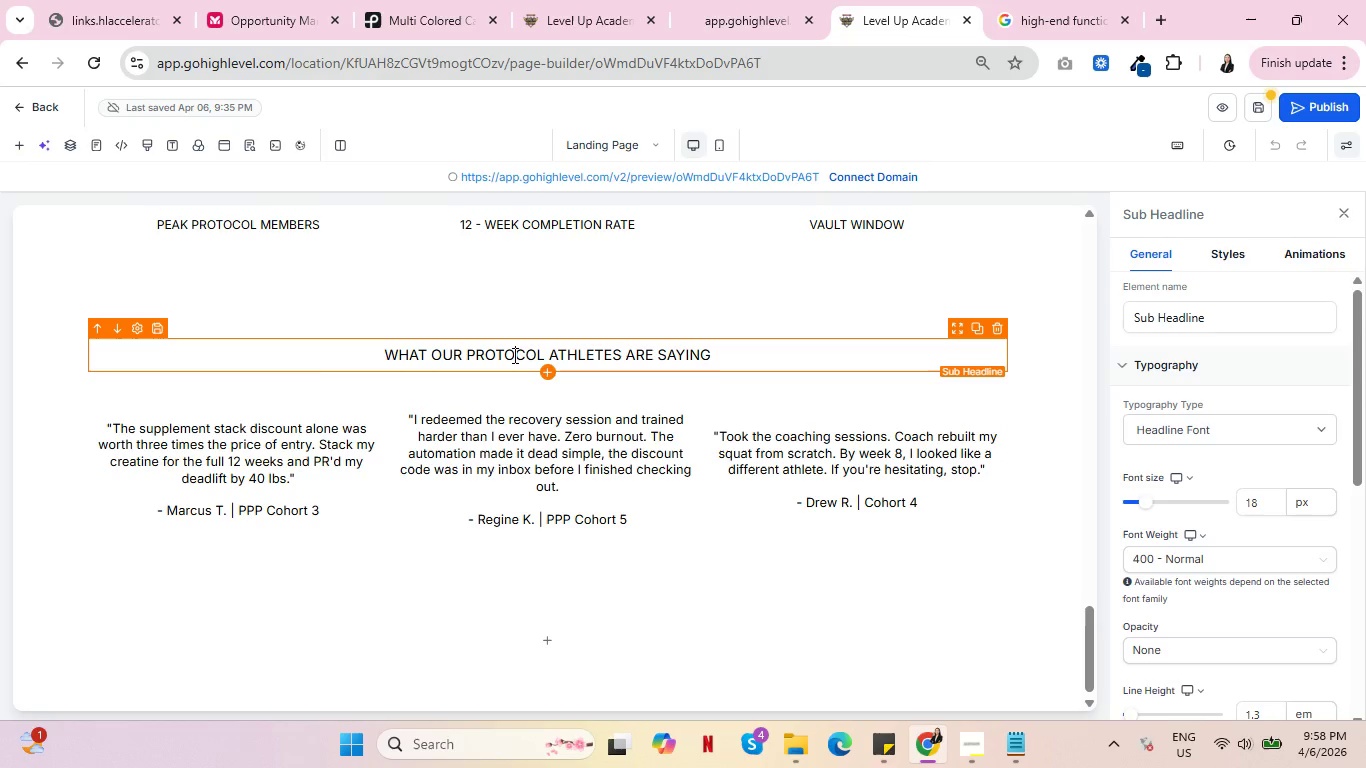 
scroll: coordinate [523, 185], scroll_direction: up, amount: 1.0
 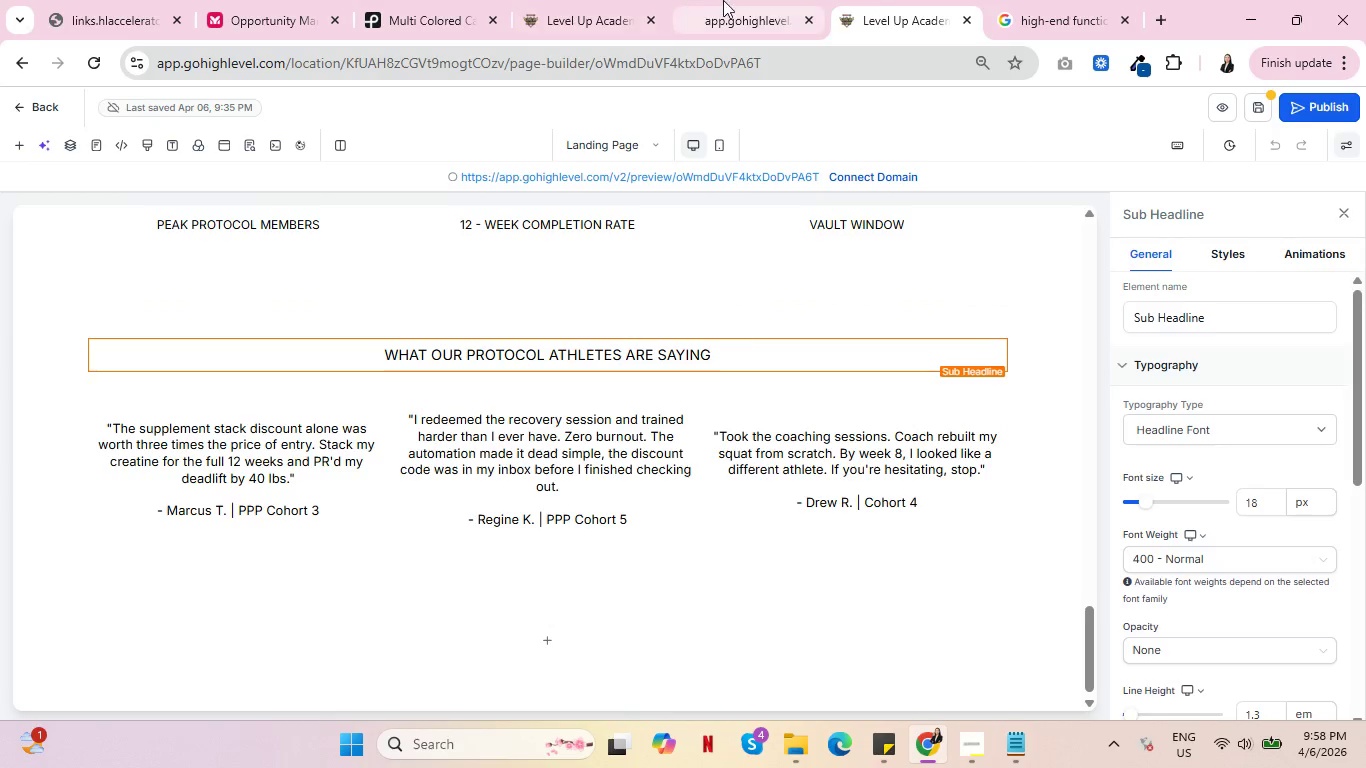 
left_click([723, 0])
 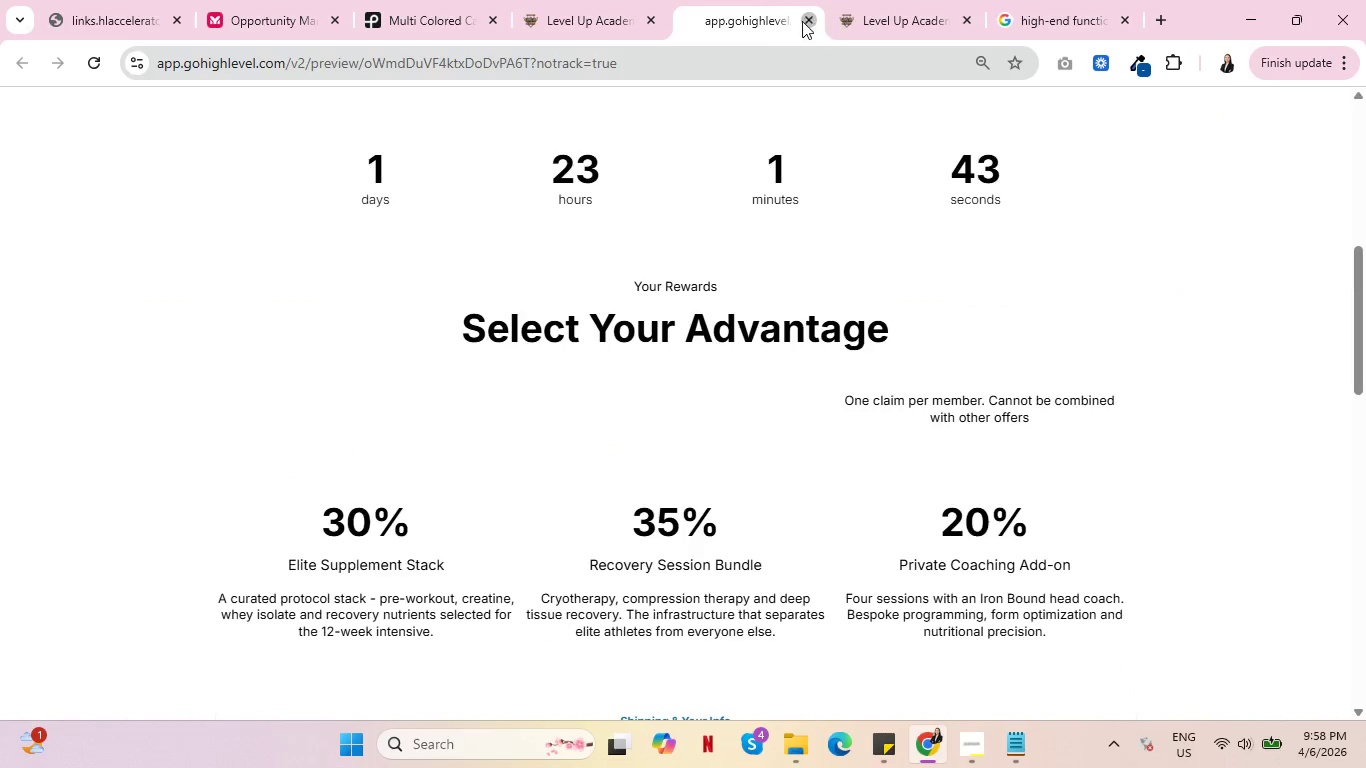 
double_click([600, 0])
 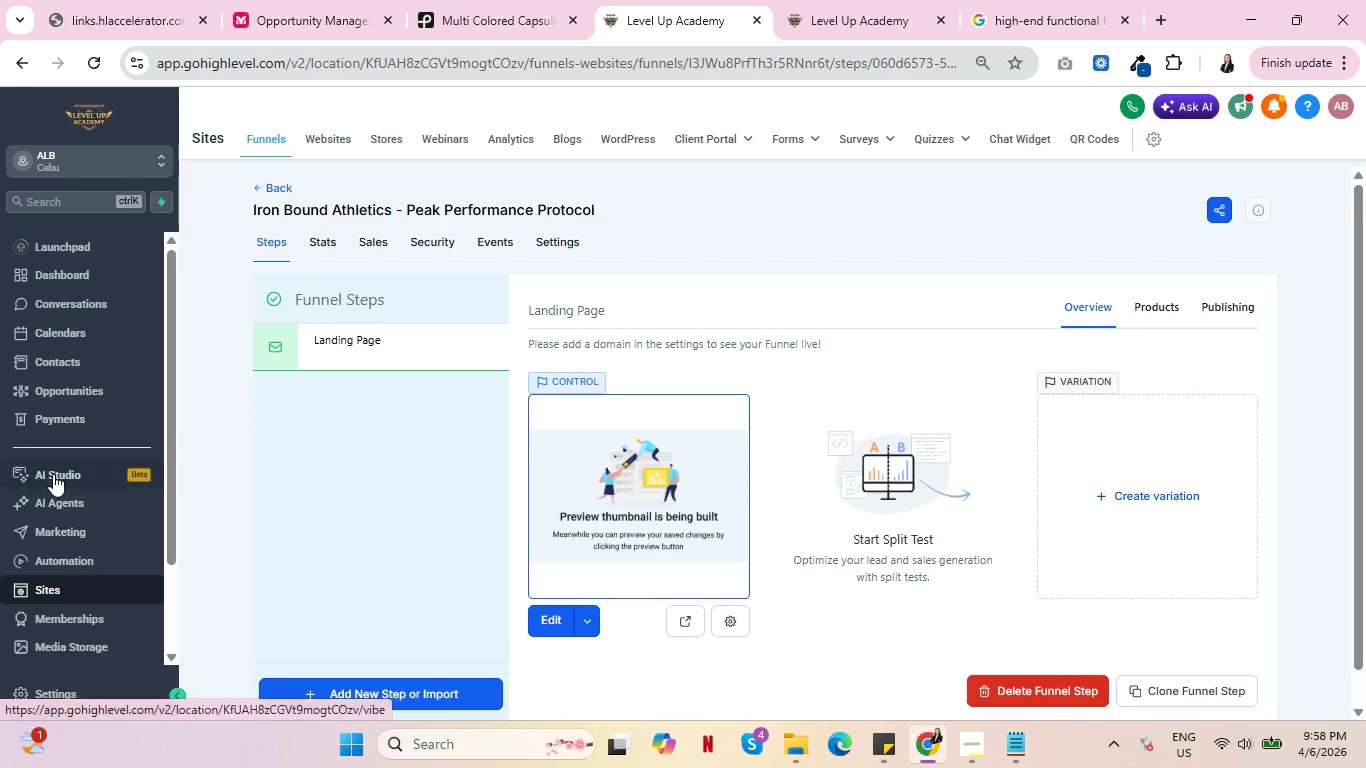 
left_click([52, 423])
 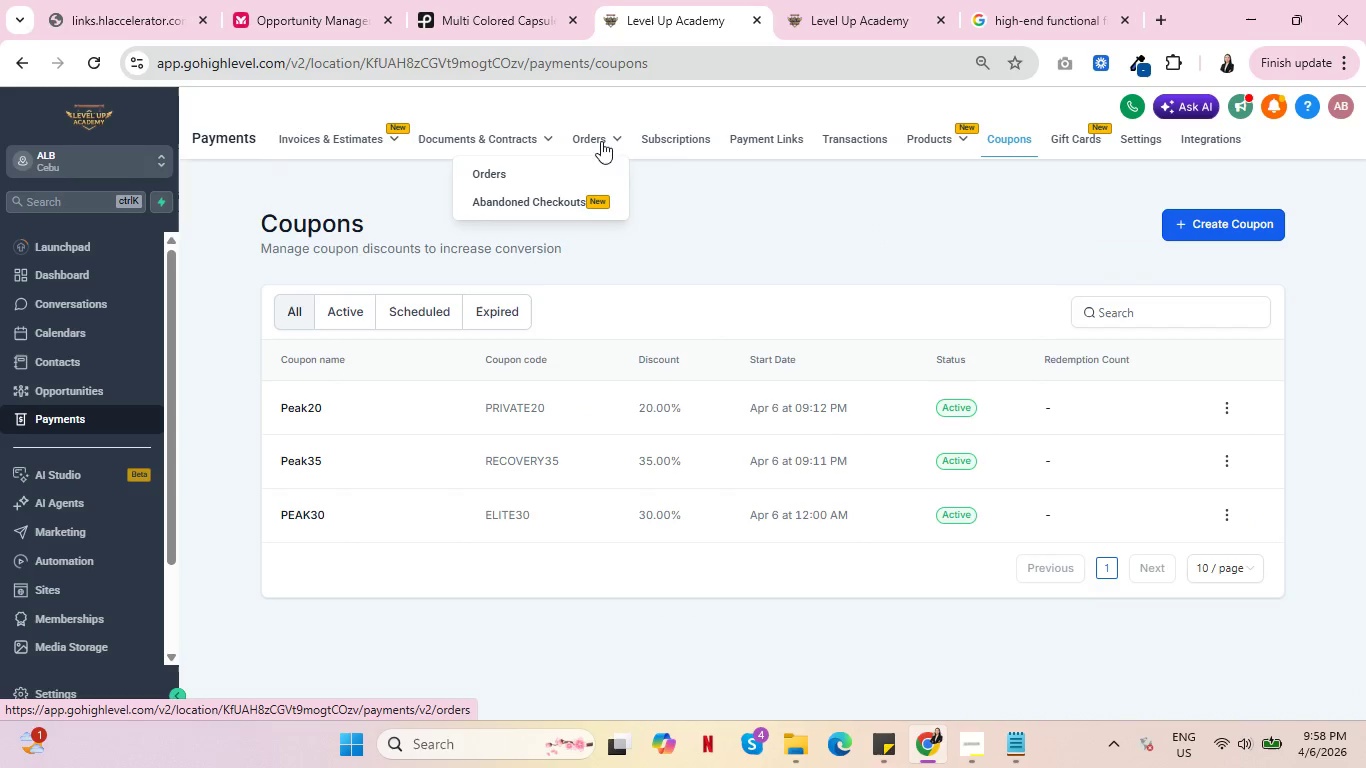 
wait(5.14)
 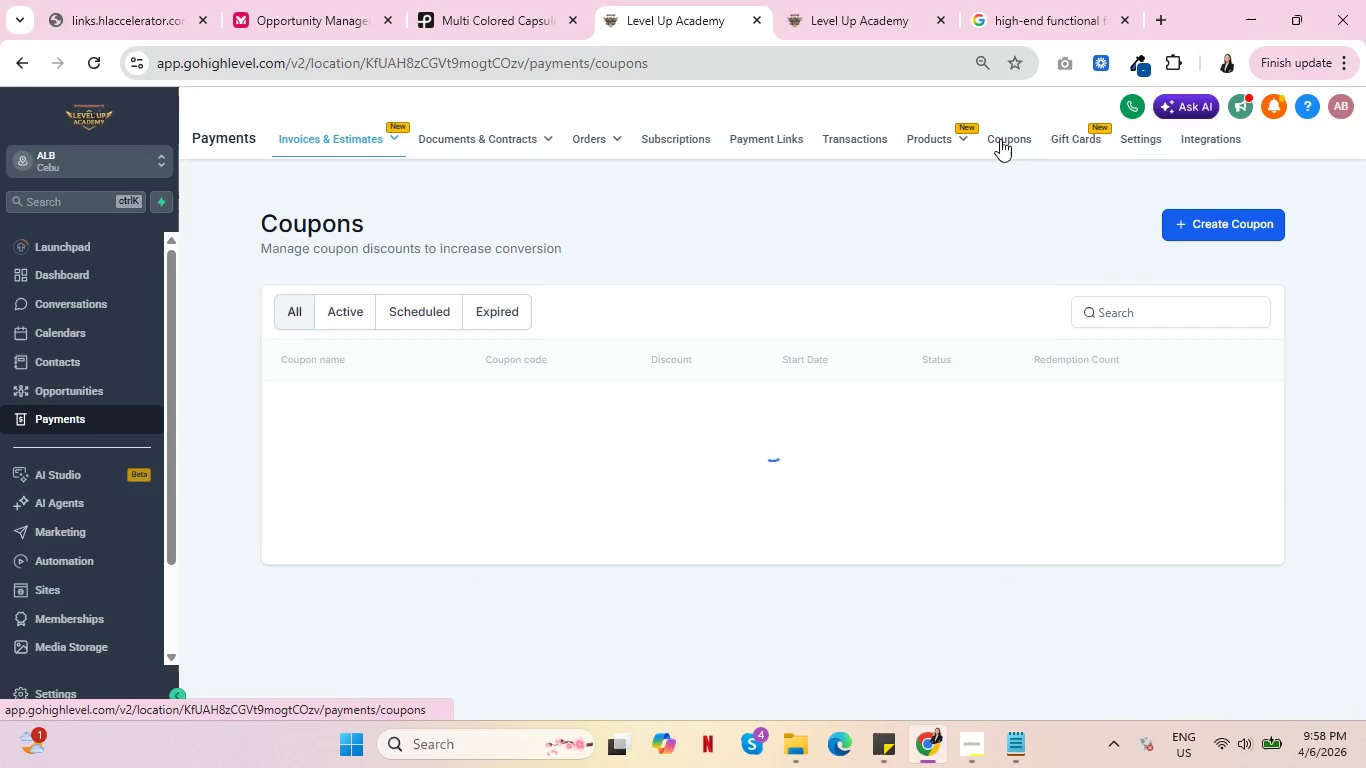 
left_click([924, 141])
 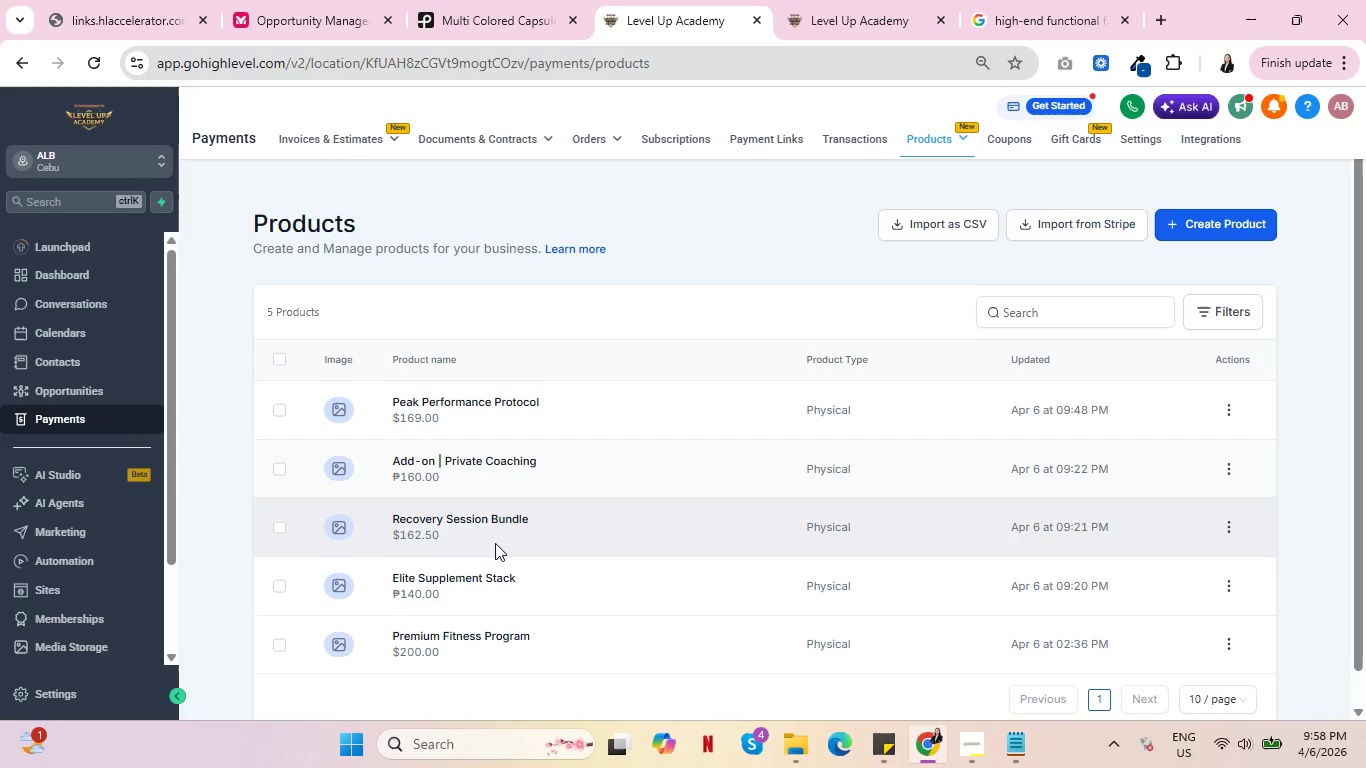 
wait(6.59)
 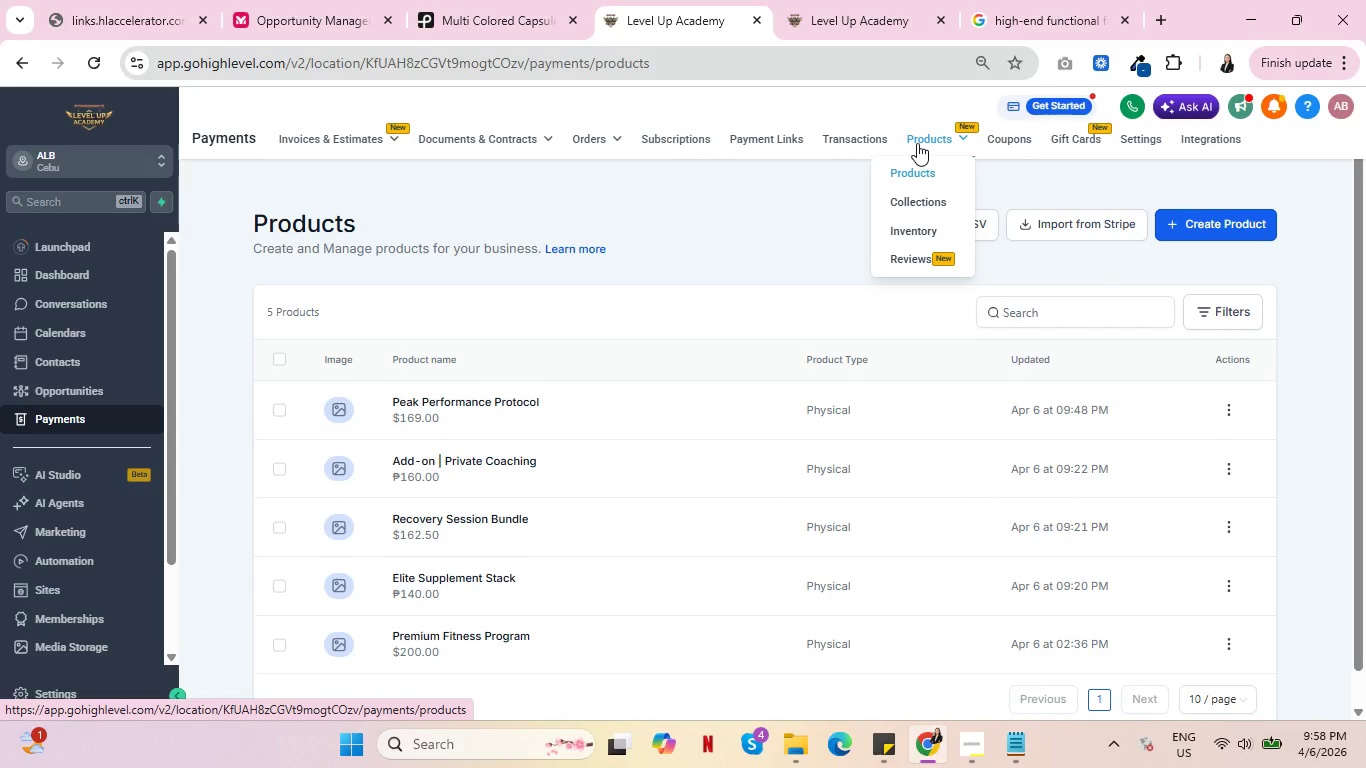 
mouse_move([1223, 449])
 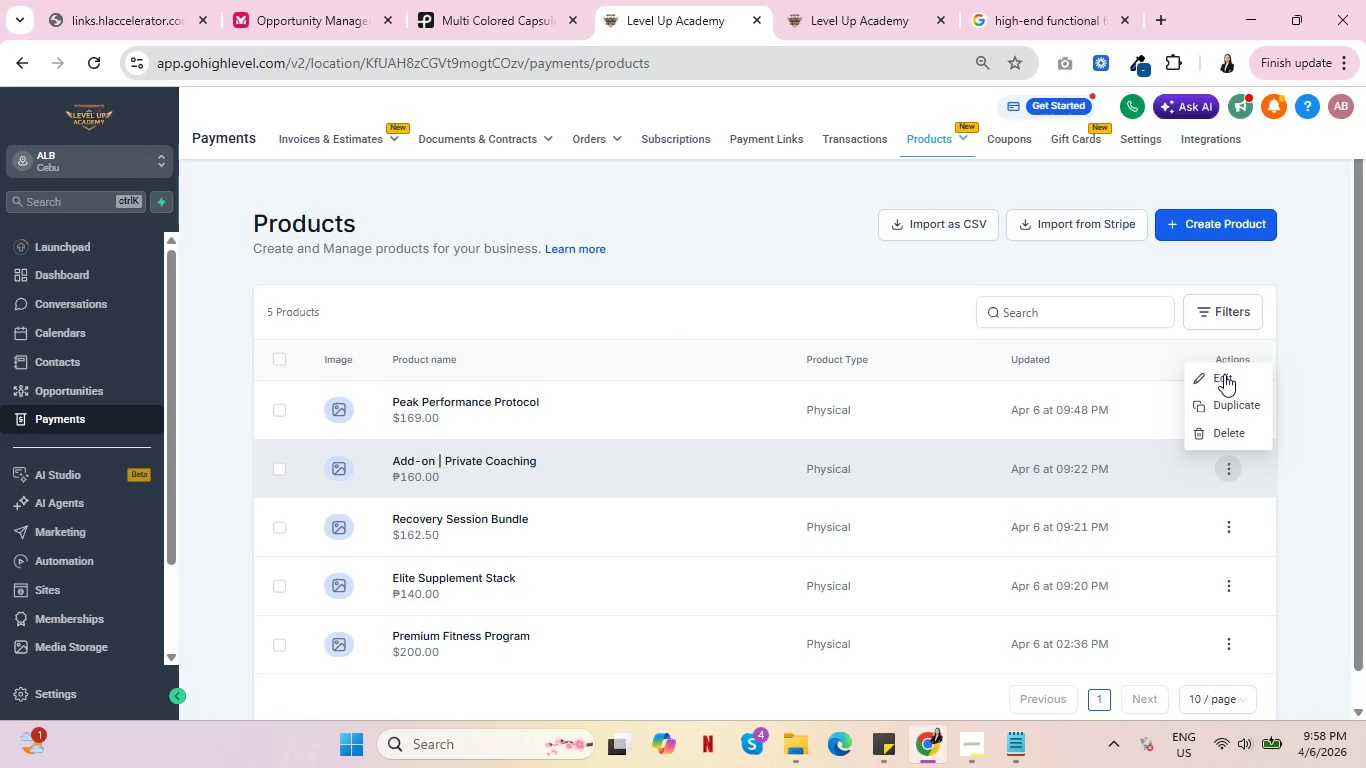 
left_click([1224, 374])
 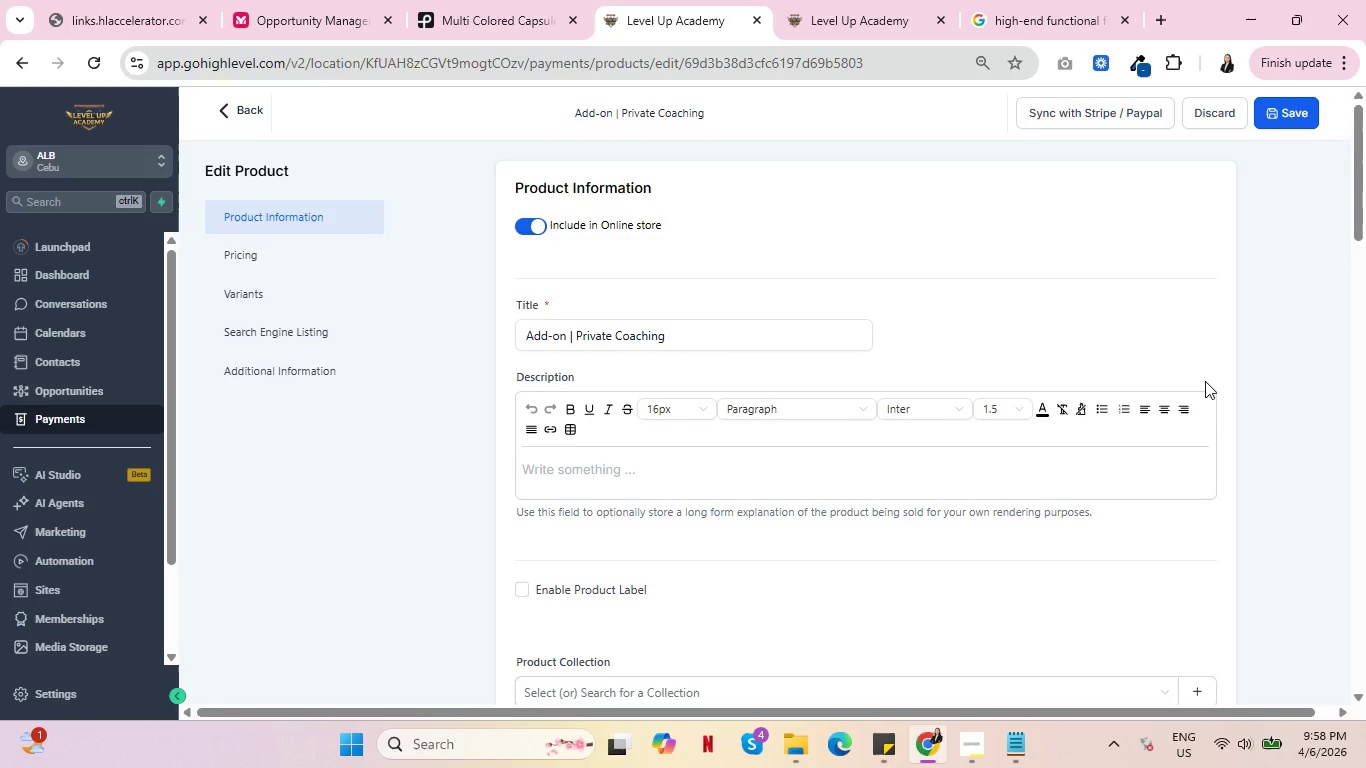 
wait(13.69)
 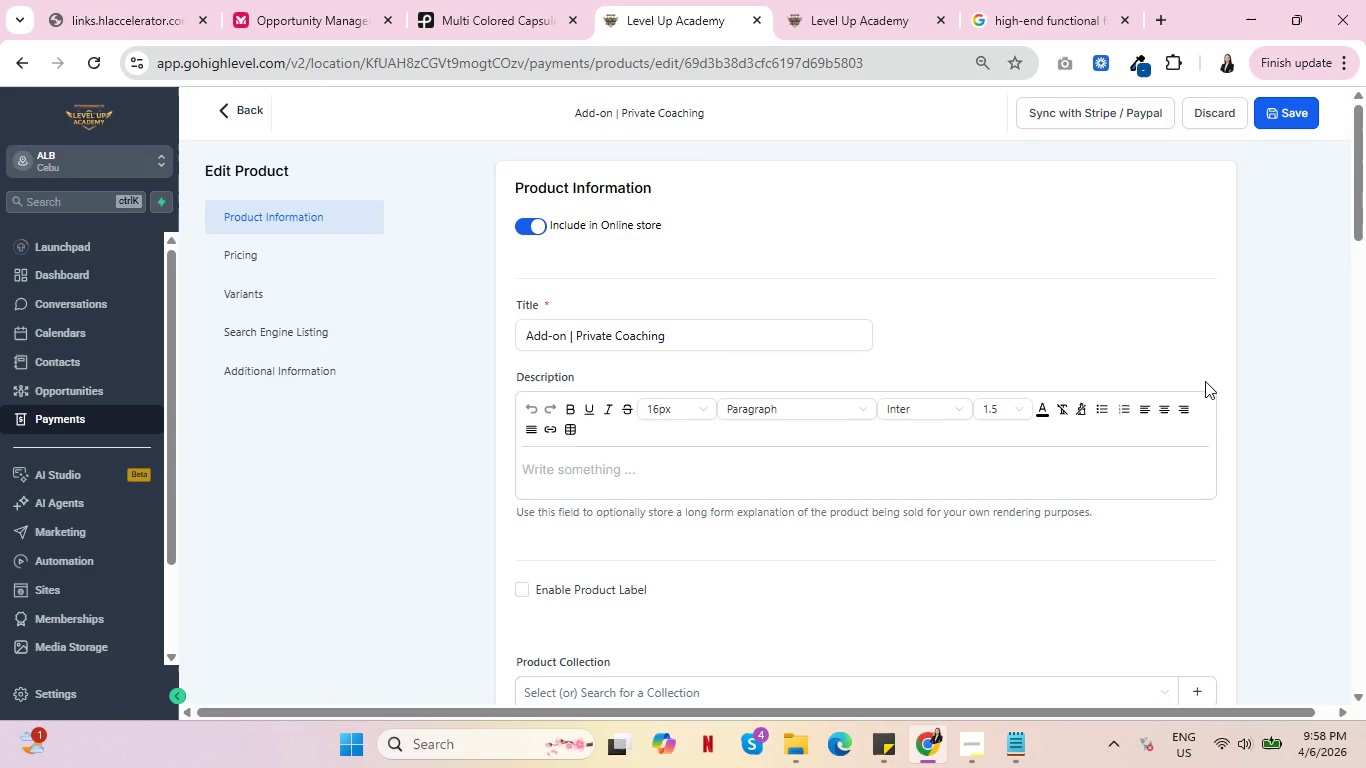 
scroll: coordinate [1112, 413], scroll_direction: down, amount: 5.0
 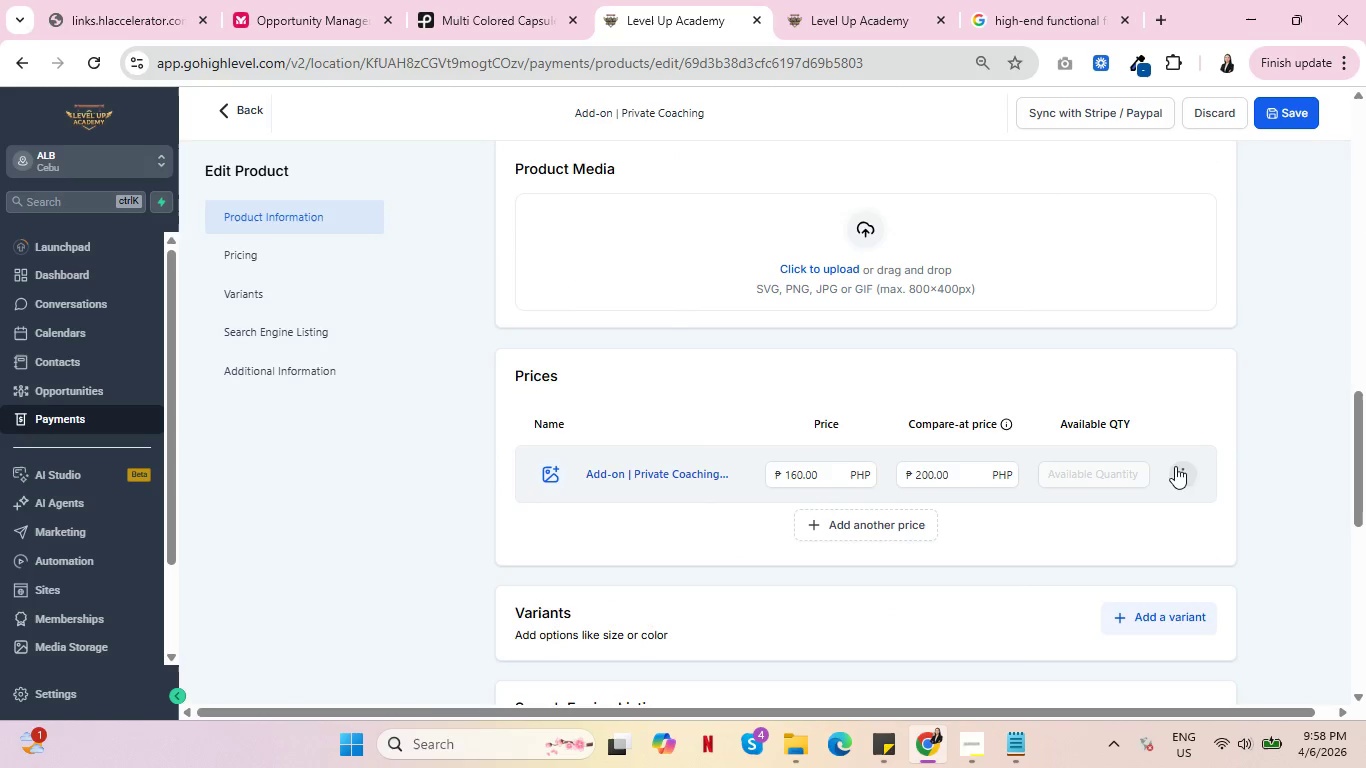 
left_click([1189, 472])
 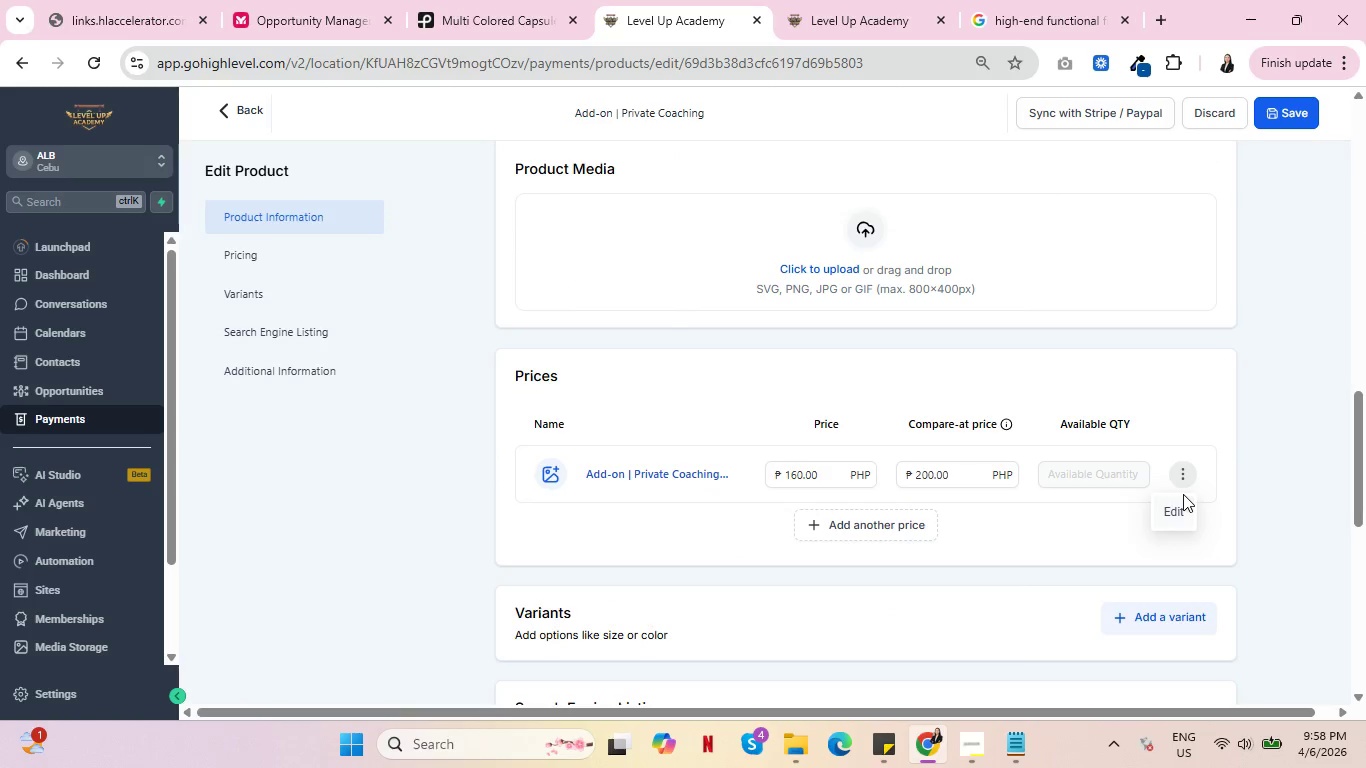 
left_click([1183, 494])
 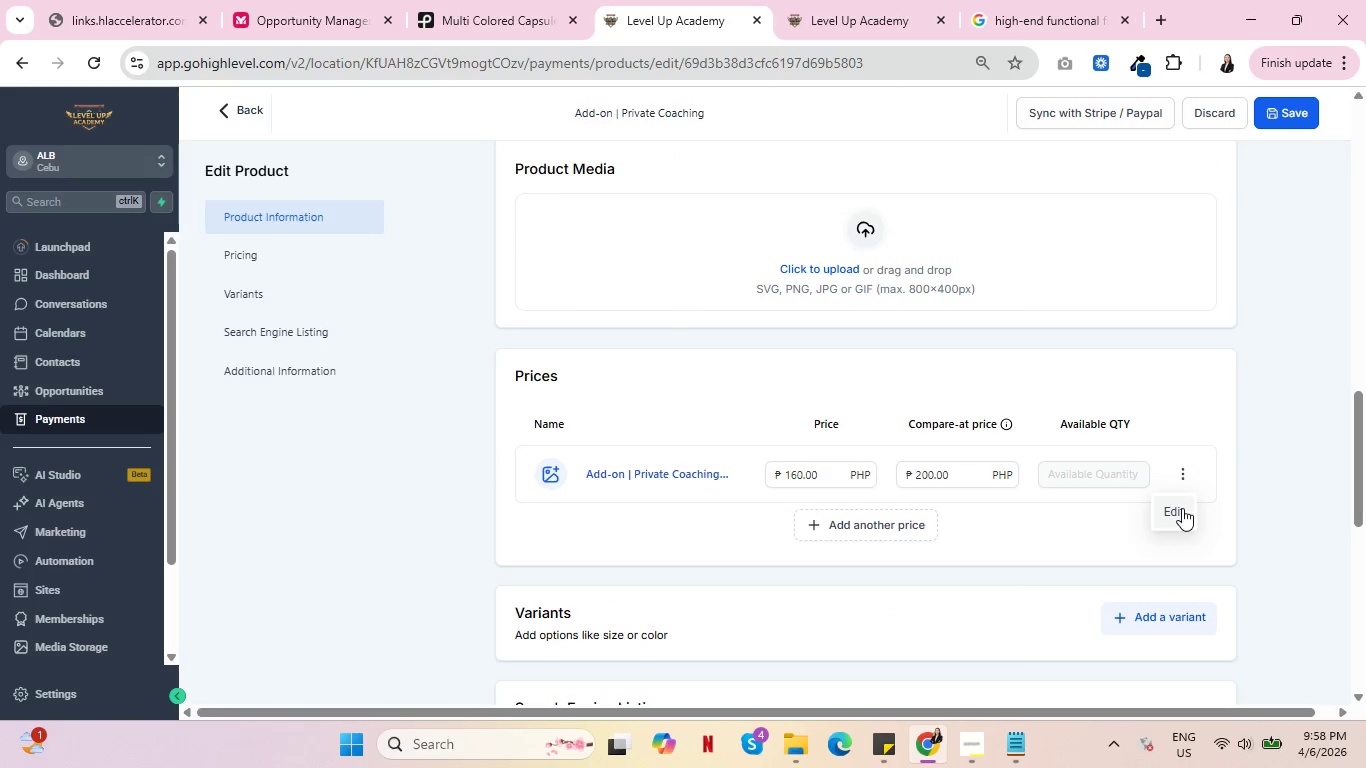 
left_click([1182, 508])
 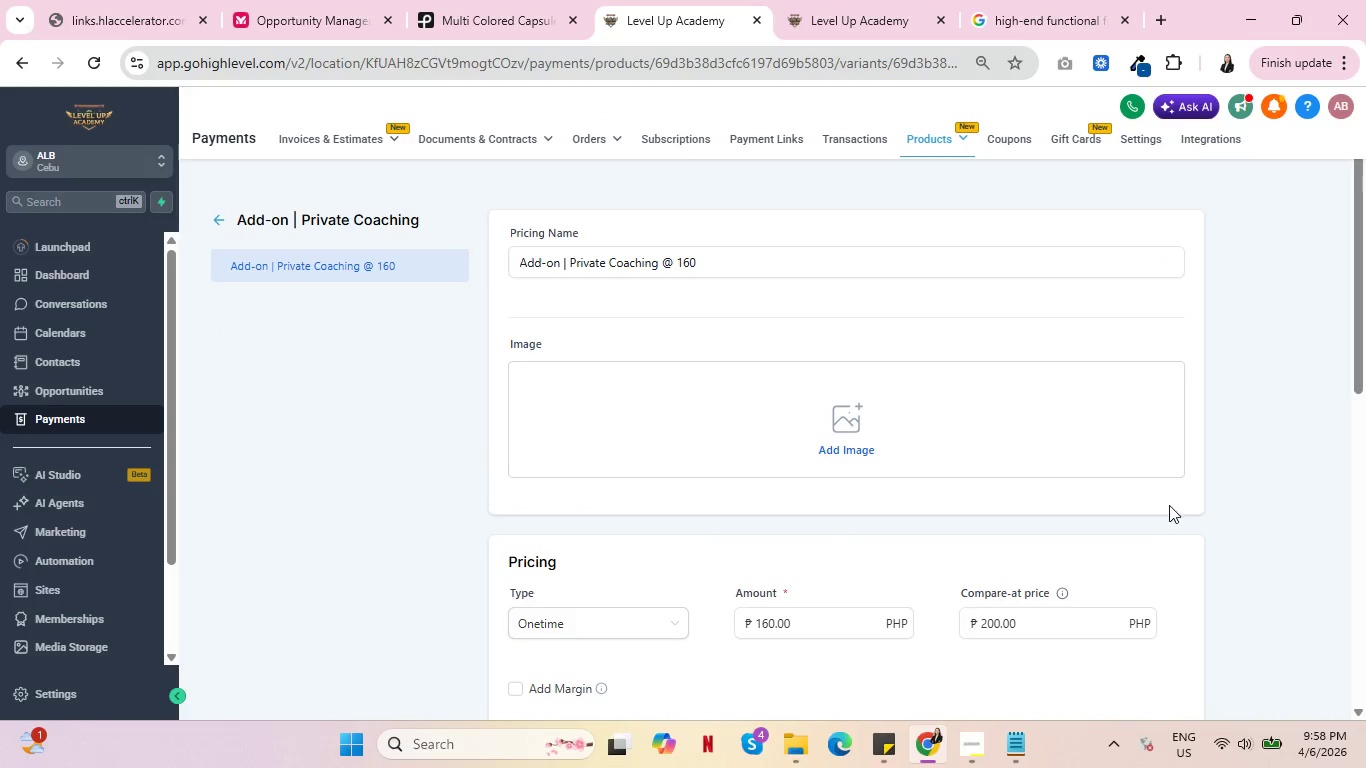 
scroll: coordinate [1137, 501], scroll_direction: down, amount: 2.0
 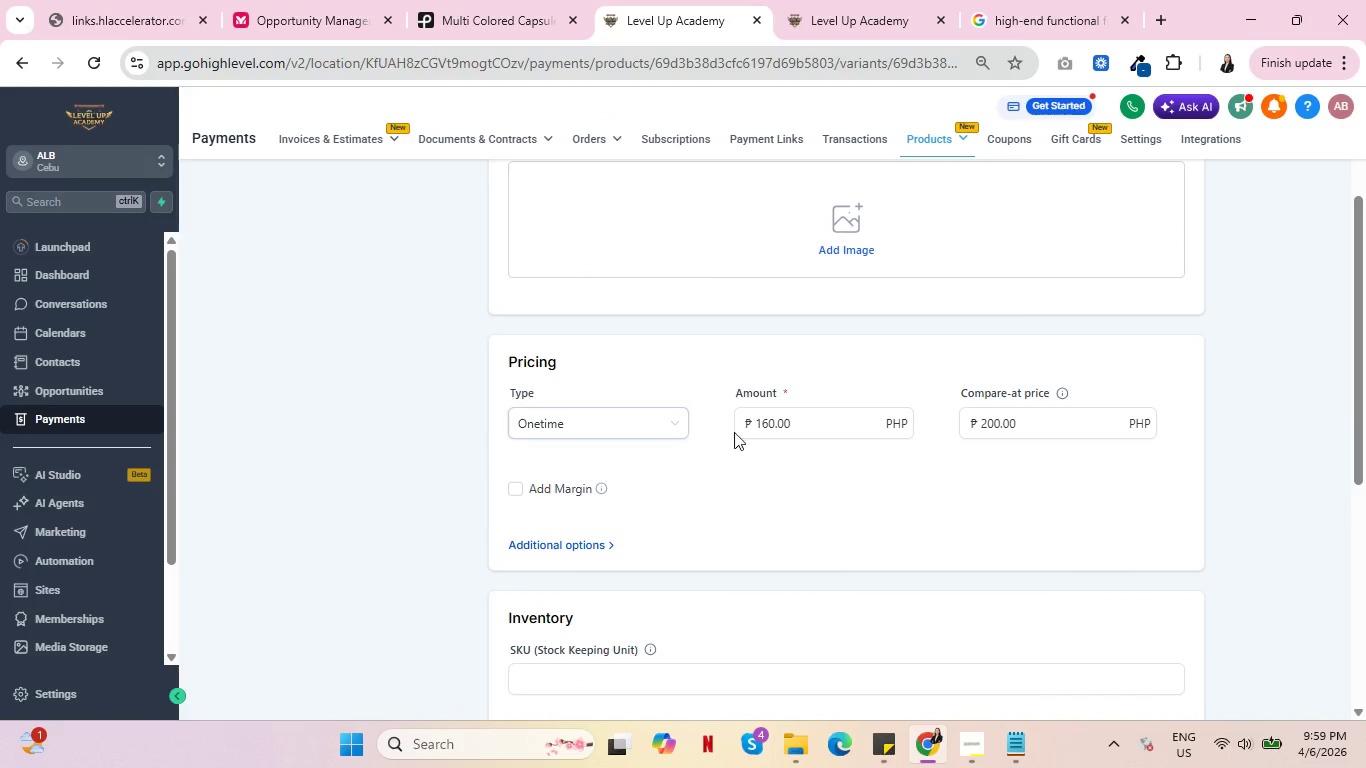 
left_click([780, 435])
 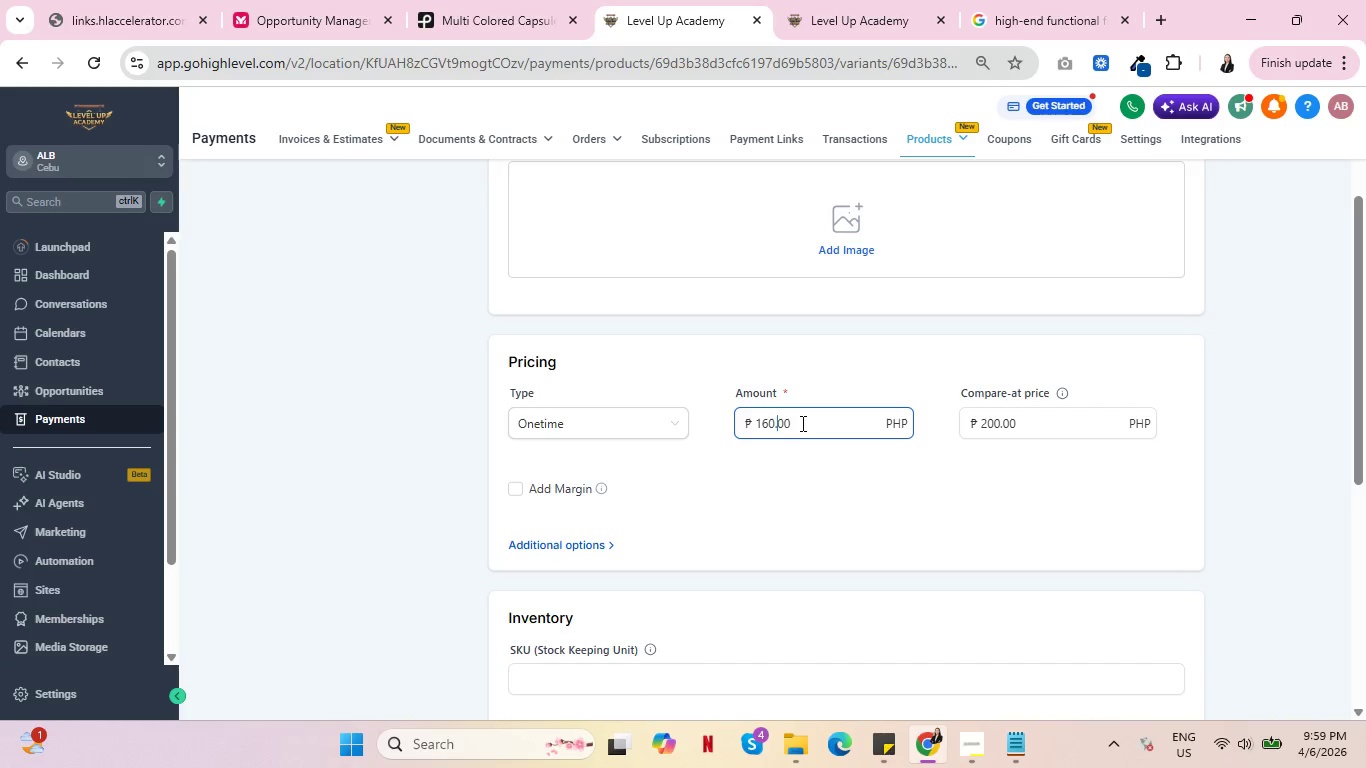 
left_click_drag(start_coordinate=[801, 423], to_coordinate=[731, 423])
 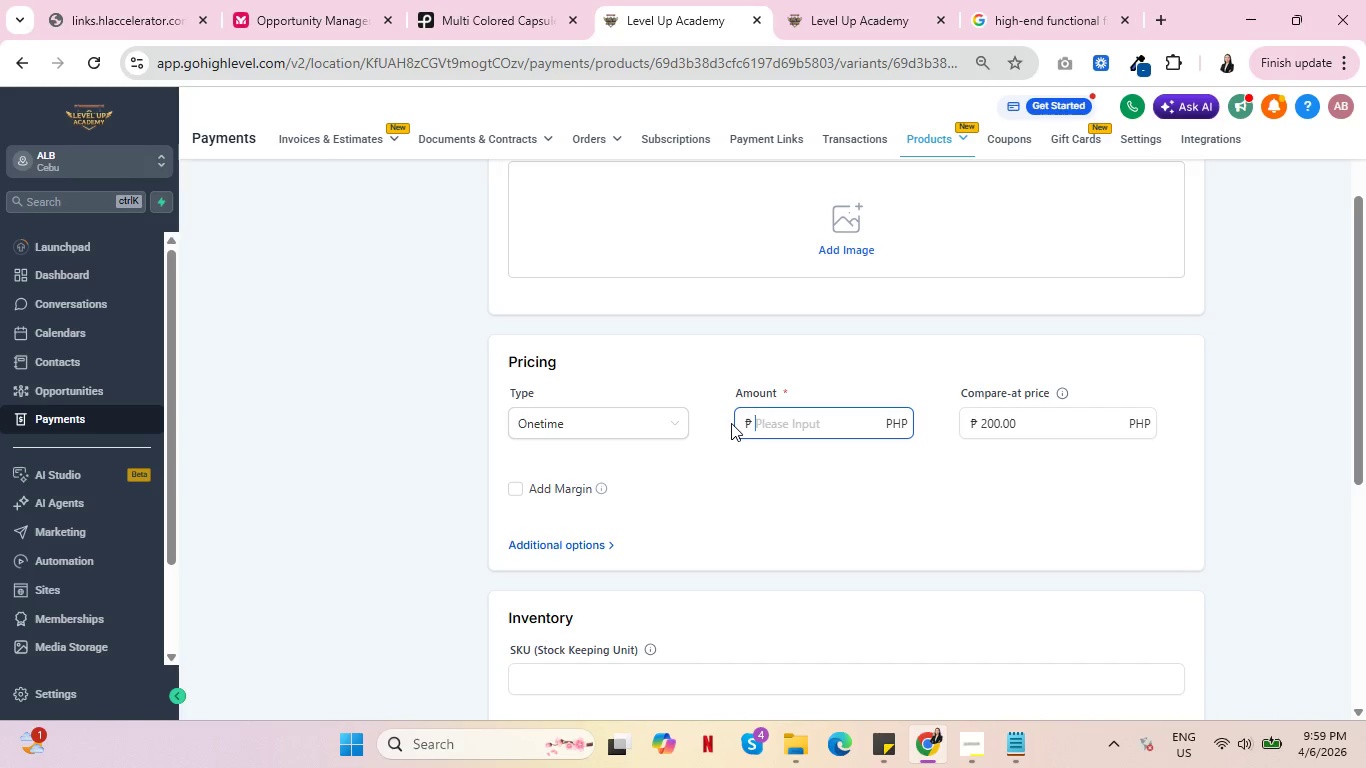 
key(Backspace)
 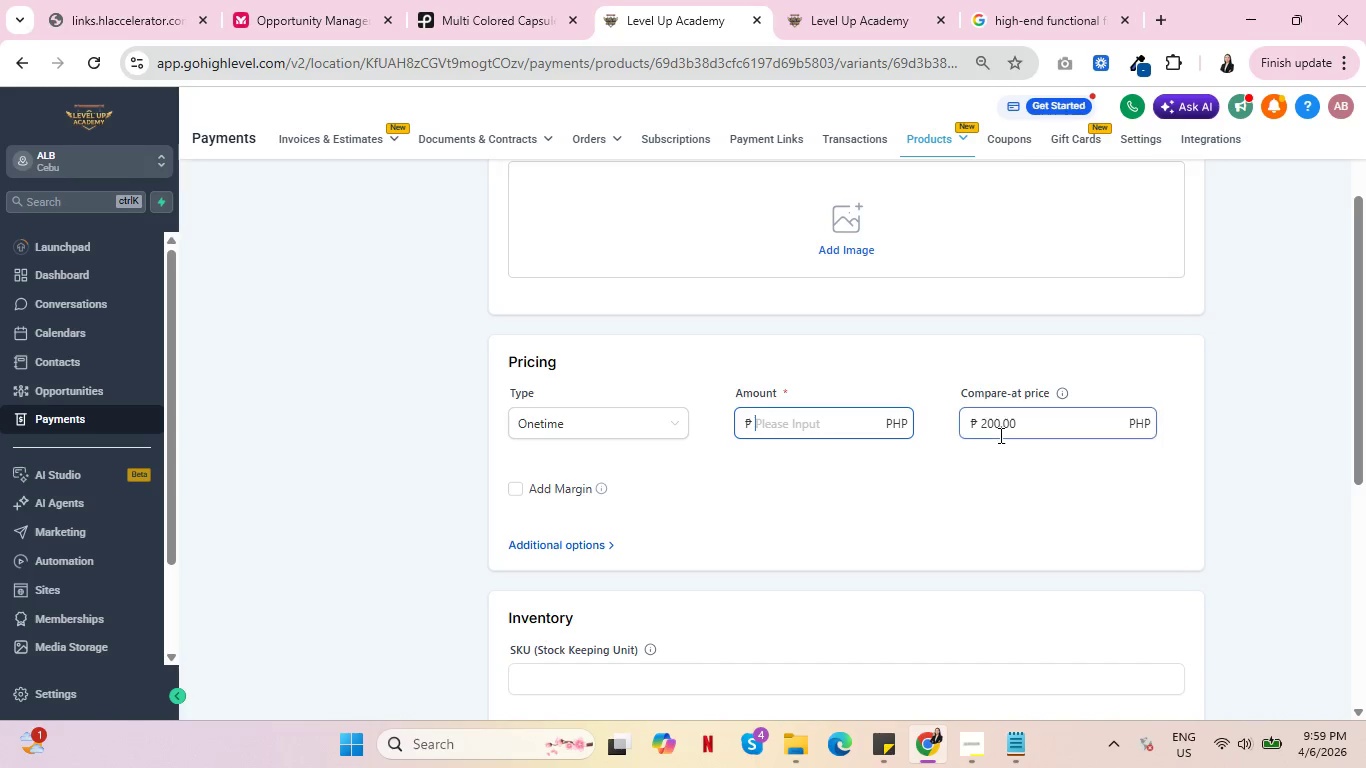 
left_click([999, 435])
 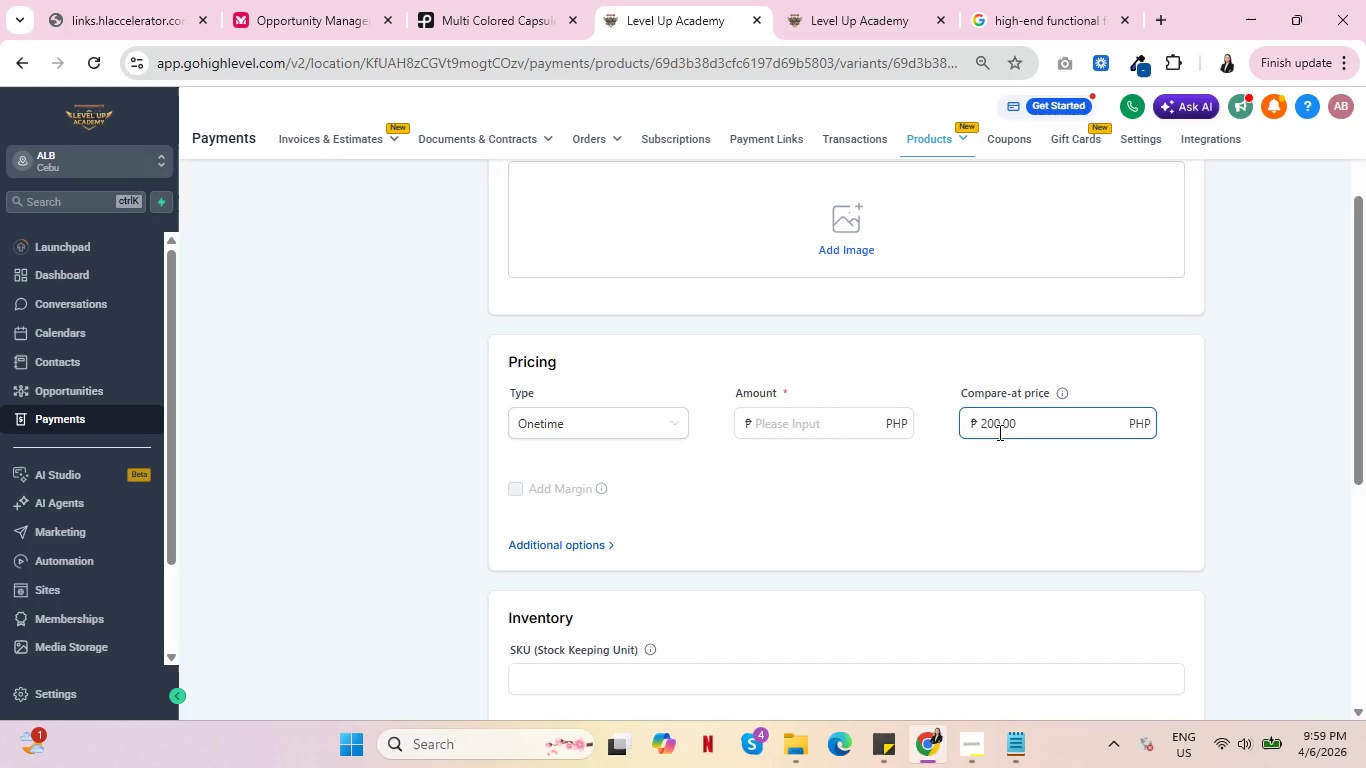 
wait(15.95)
 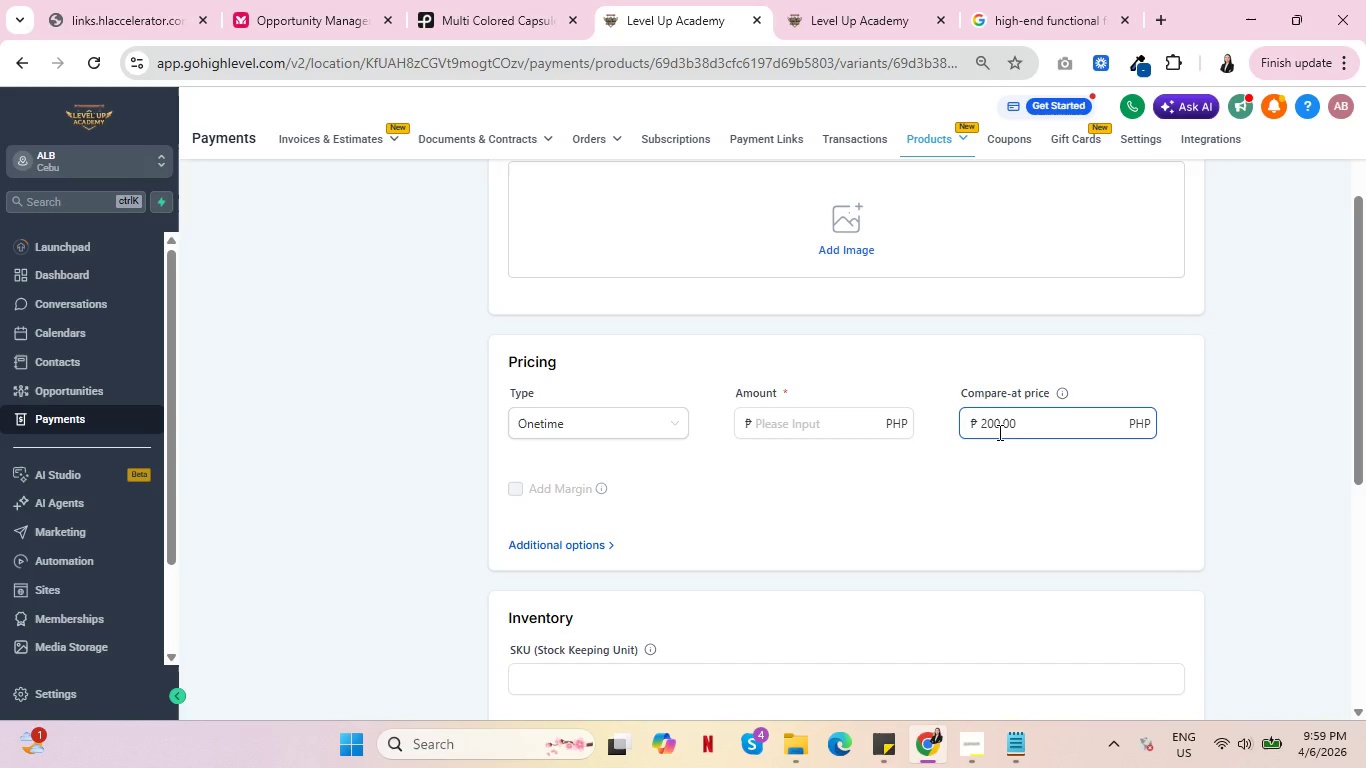 
hold_key(key=Backspace, duration=0.84)
 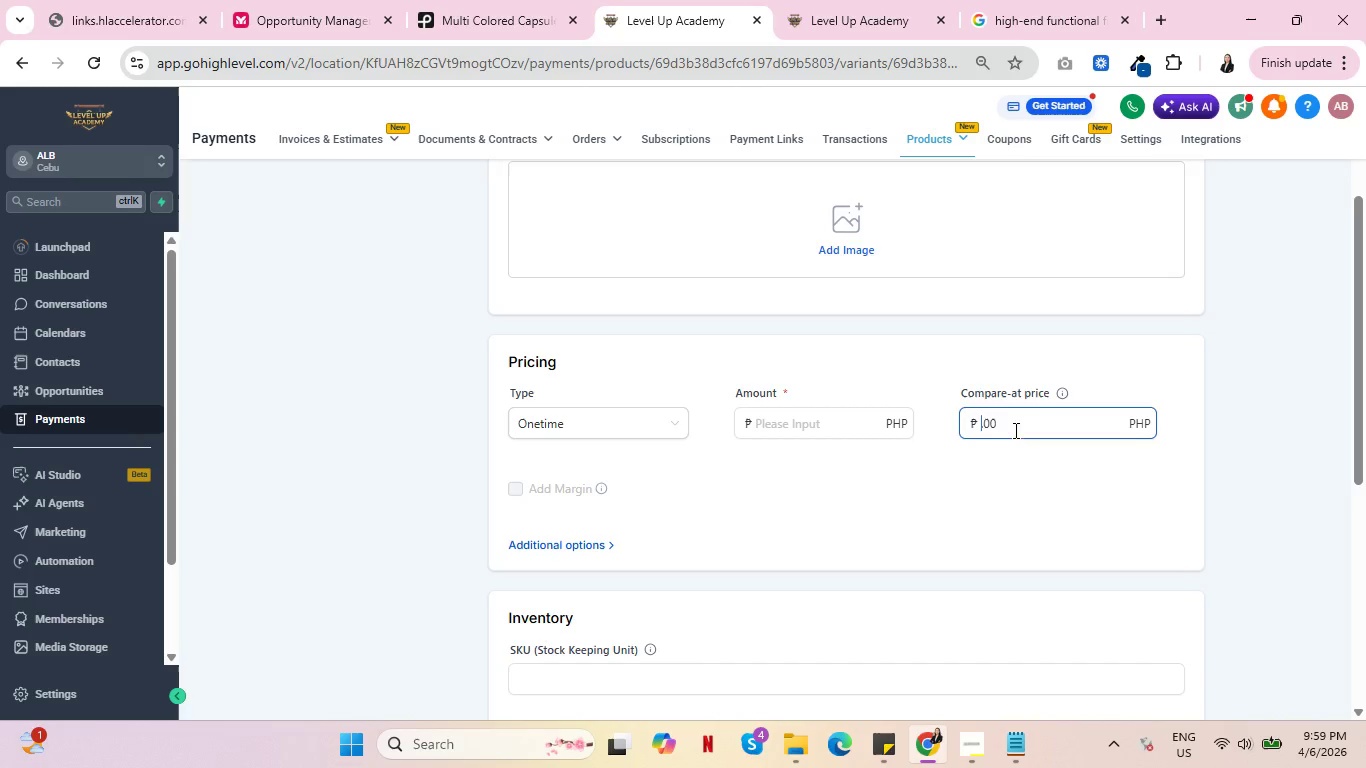 
left_click_drag(start_coordinate=[1016, 430], to_coordinate=[981, 426])
 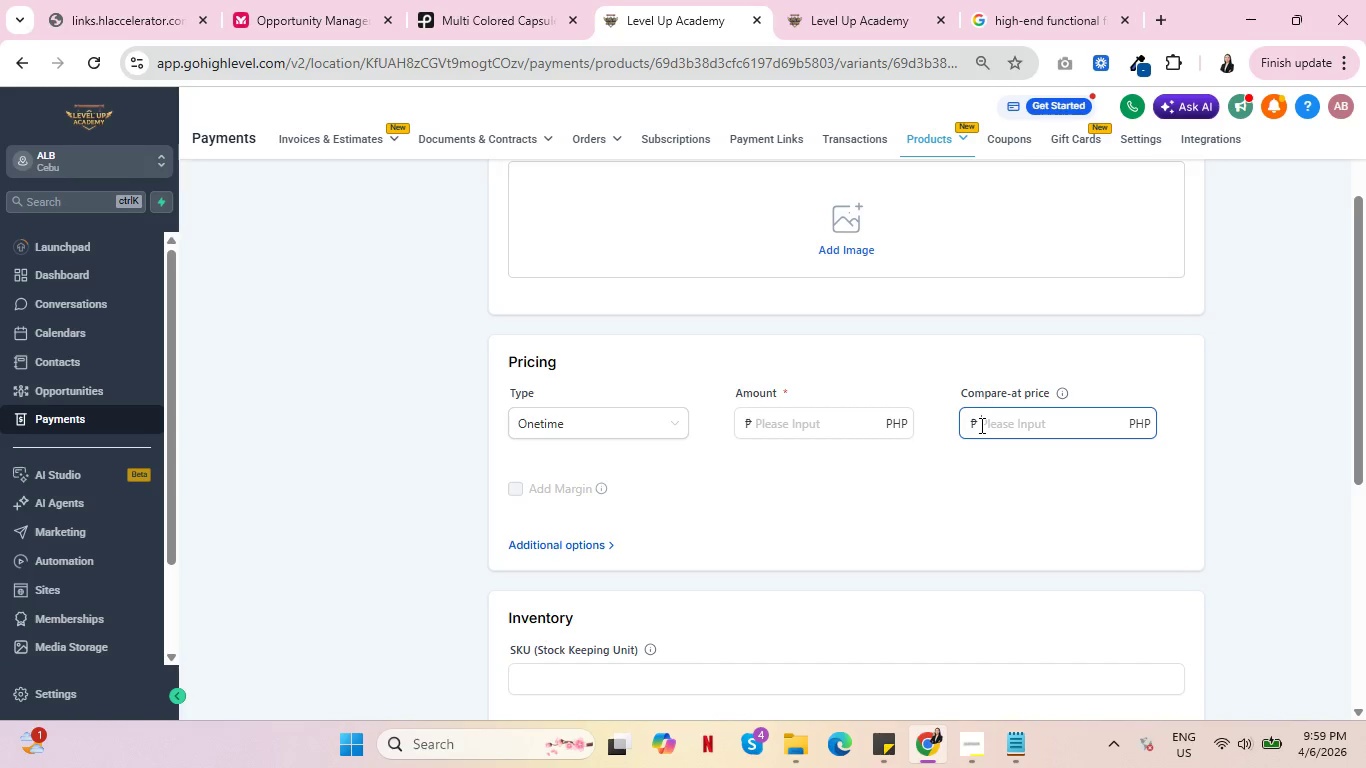 
key(Backspace)
 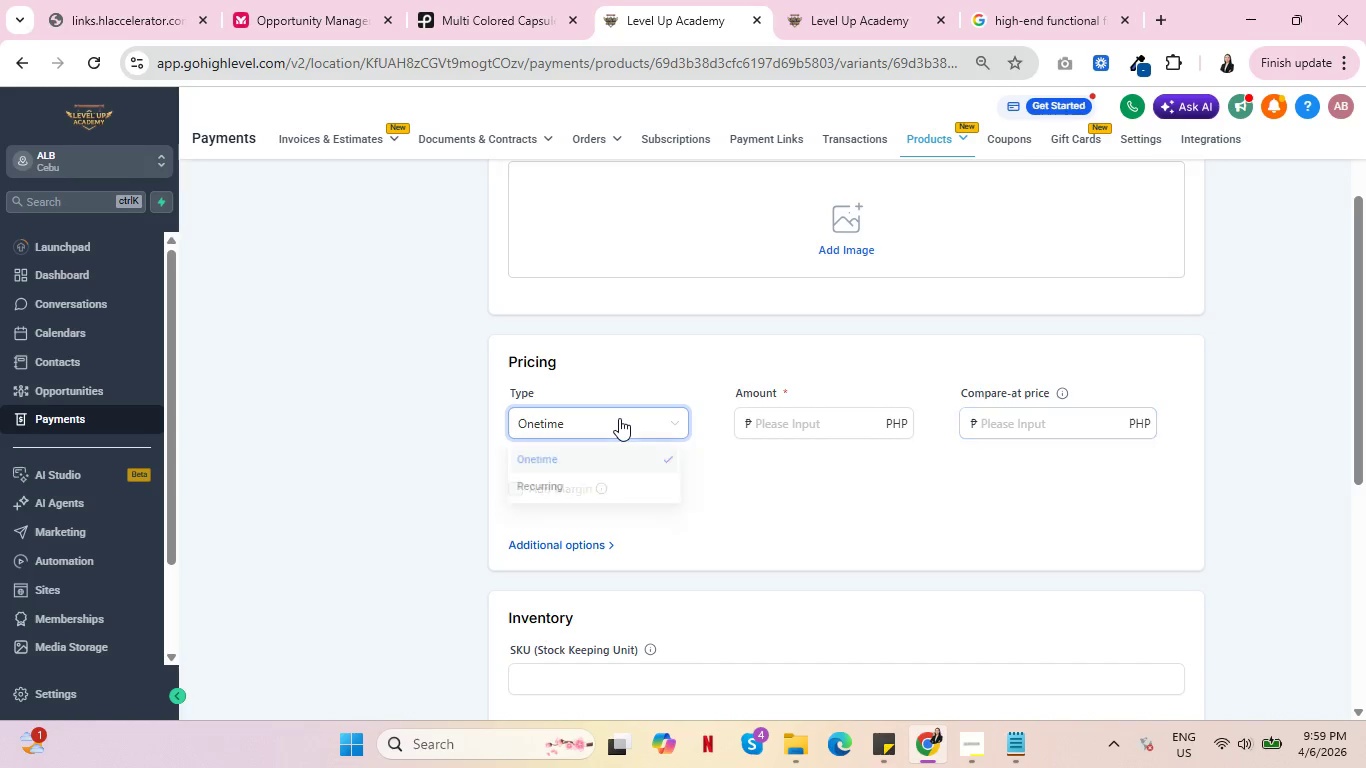 
double_click([619, 418])
 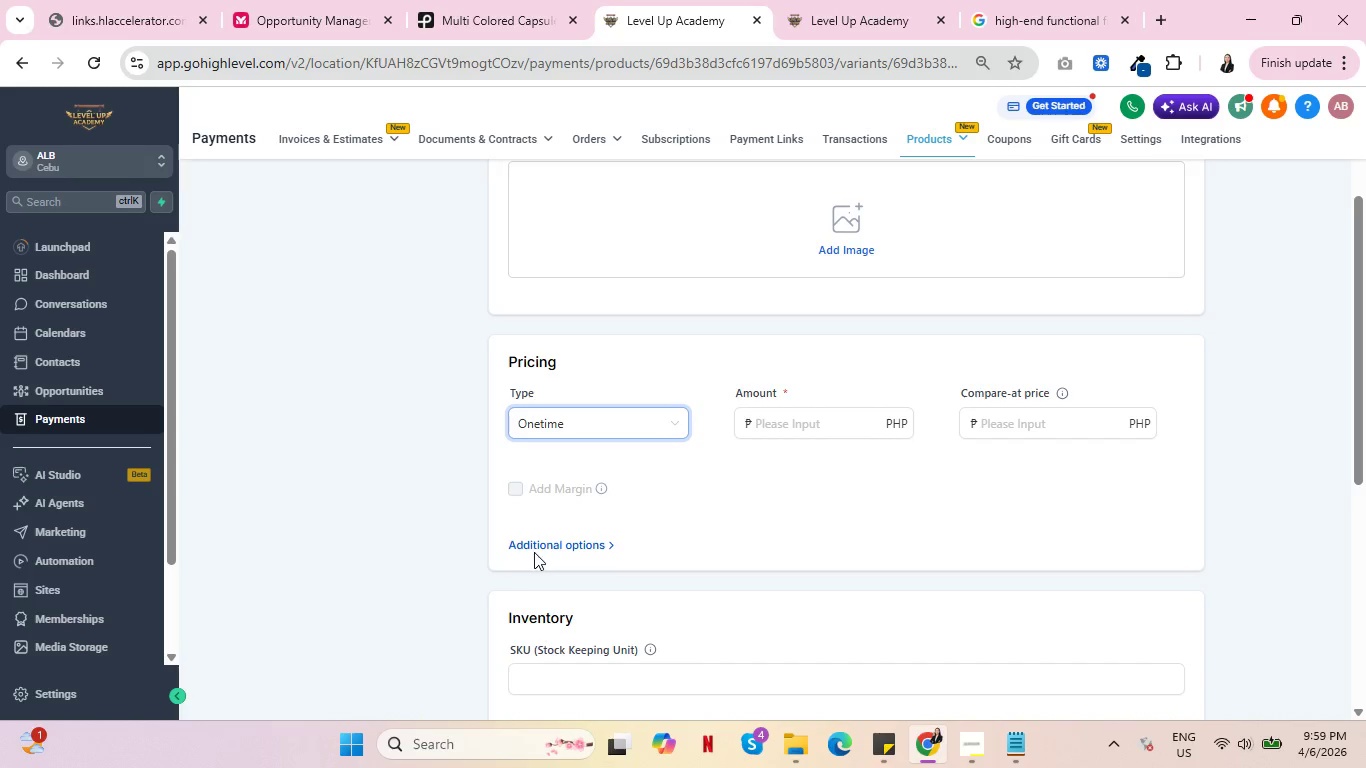 
left_click([536, 551])
 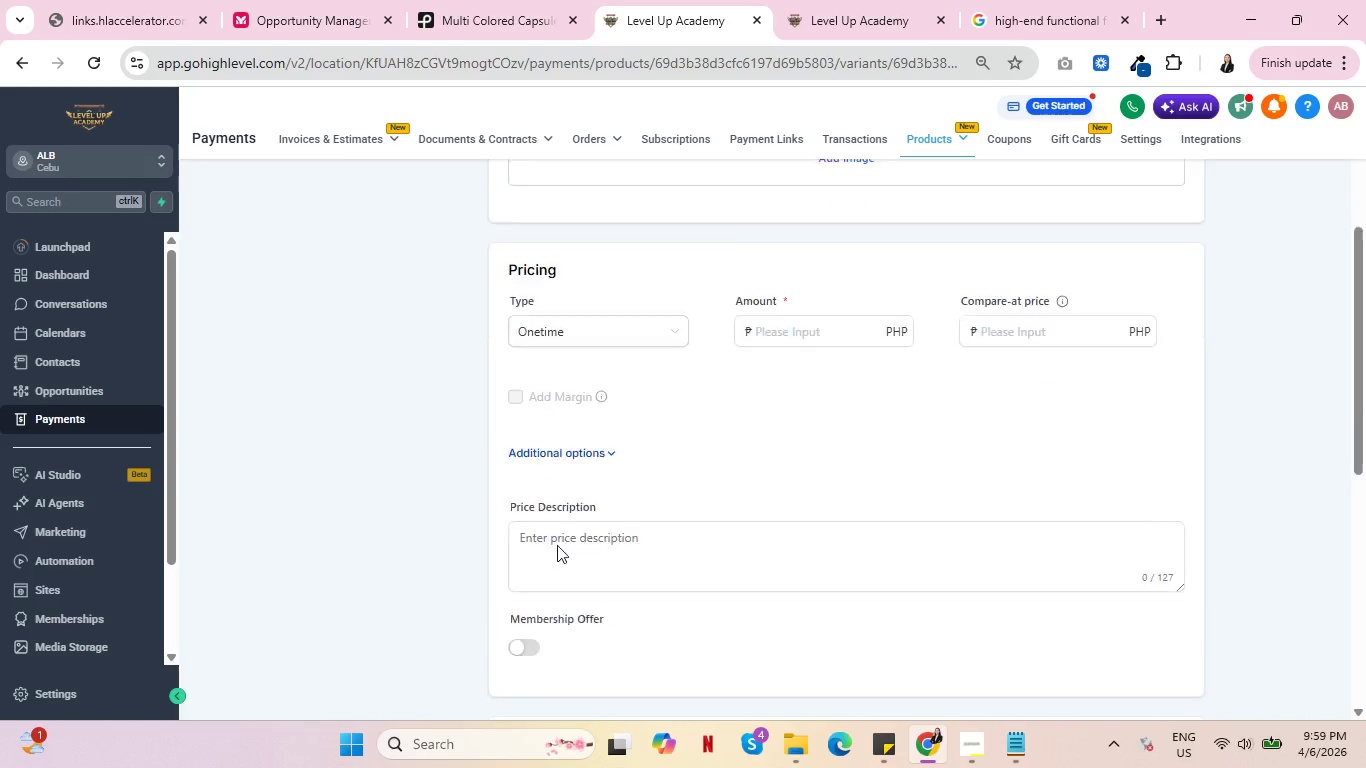 
scroll: coordinate [556, 545], scroll_direction: down, amount: 2.0
 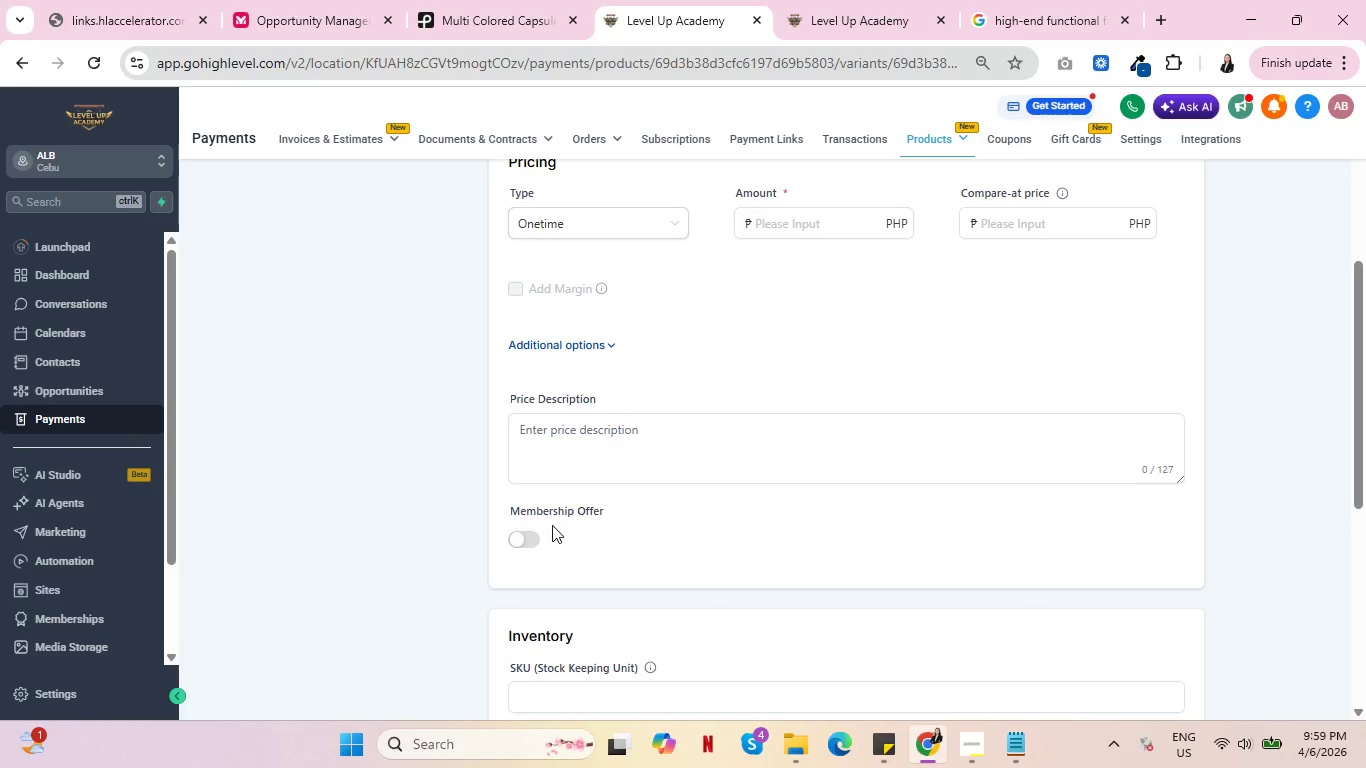 
wait(11.64)
 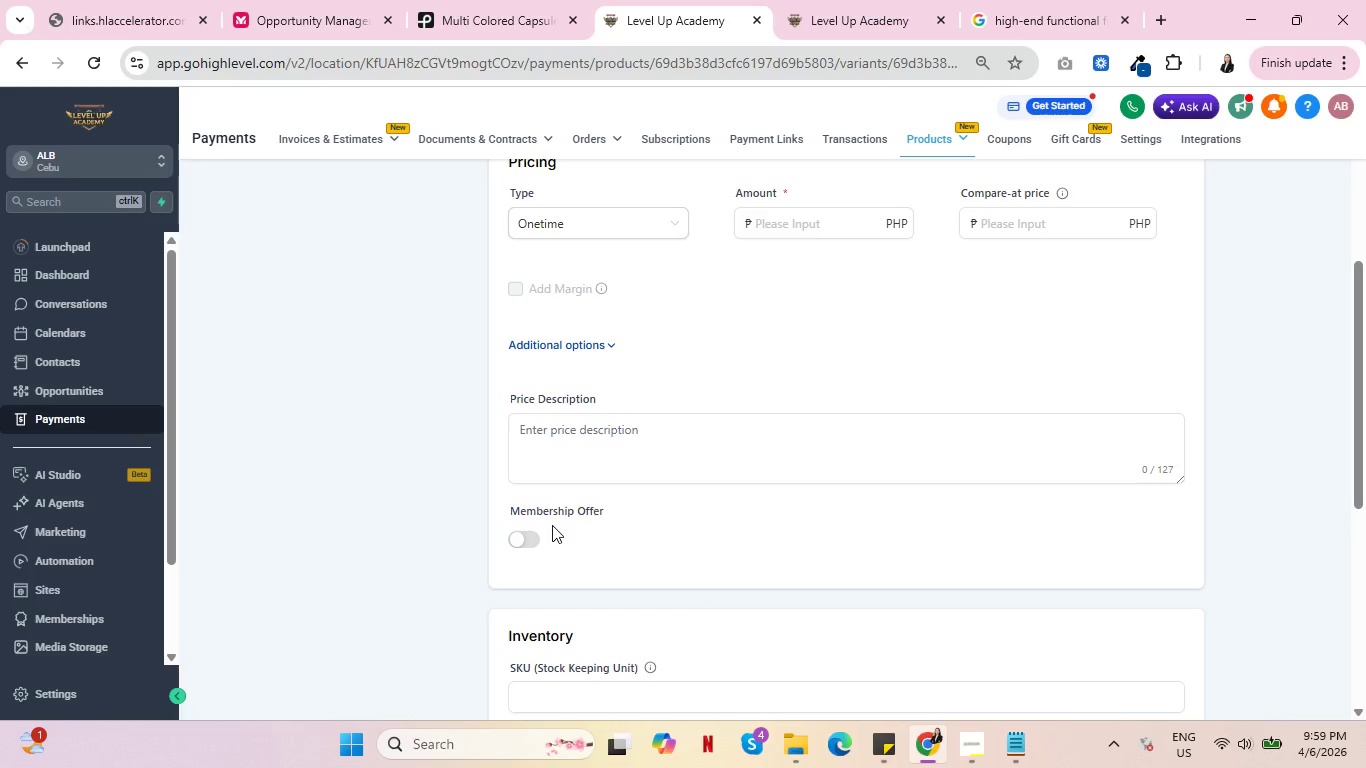 
scroll: coordinate [552, 360], scroll_direction: up, amount: 11.0
 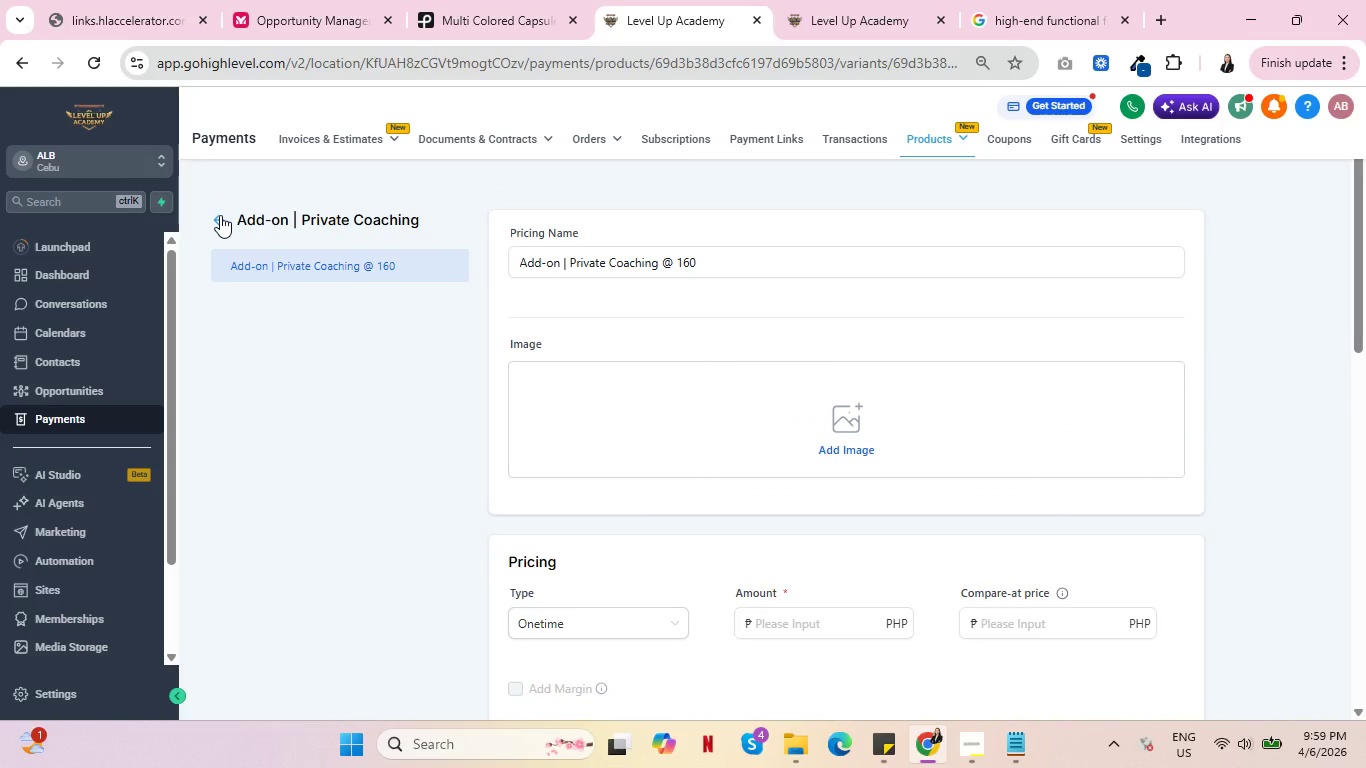 
left_click([220, 215])
 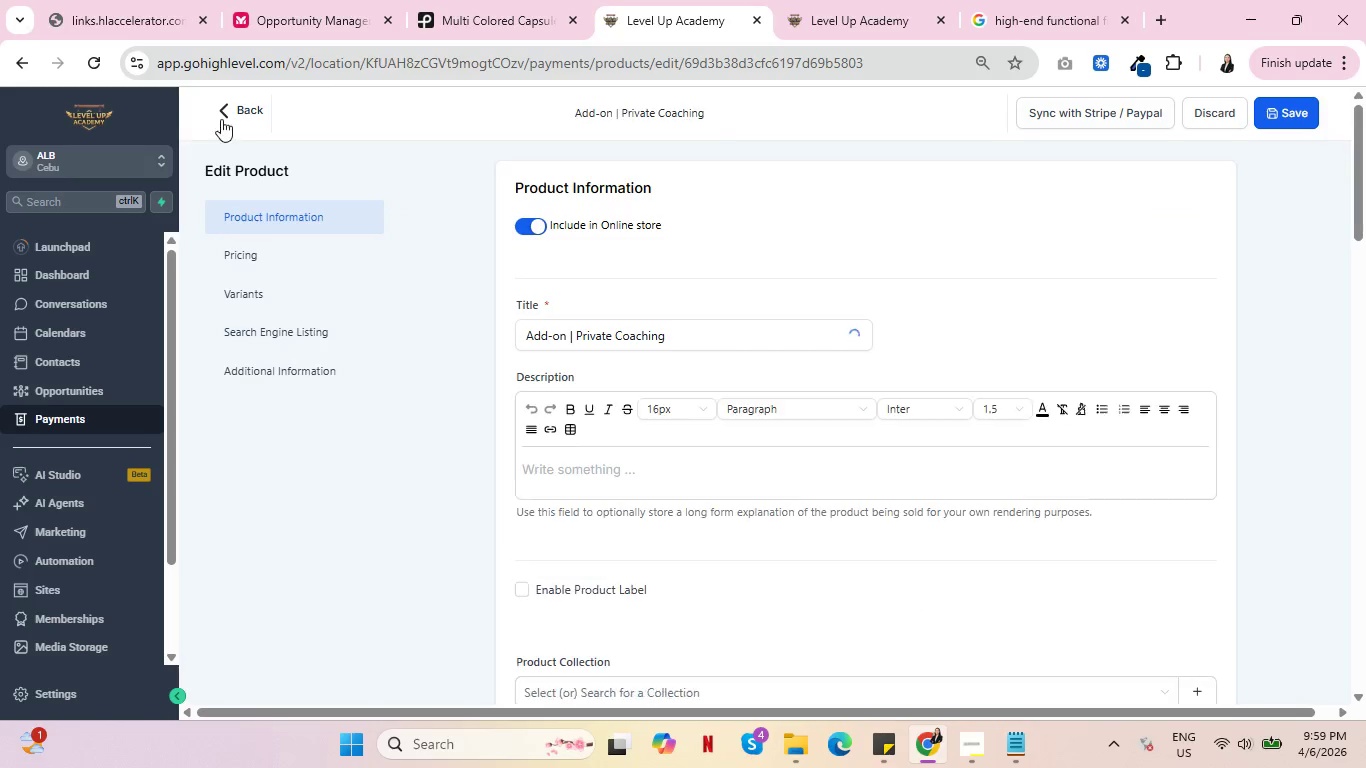 
left_click([226, 111])
 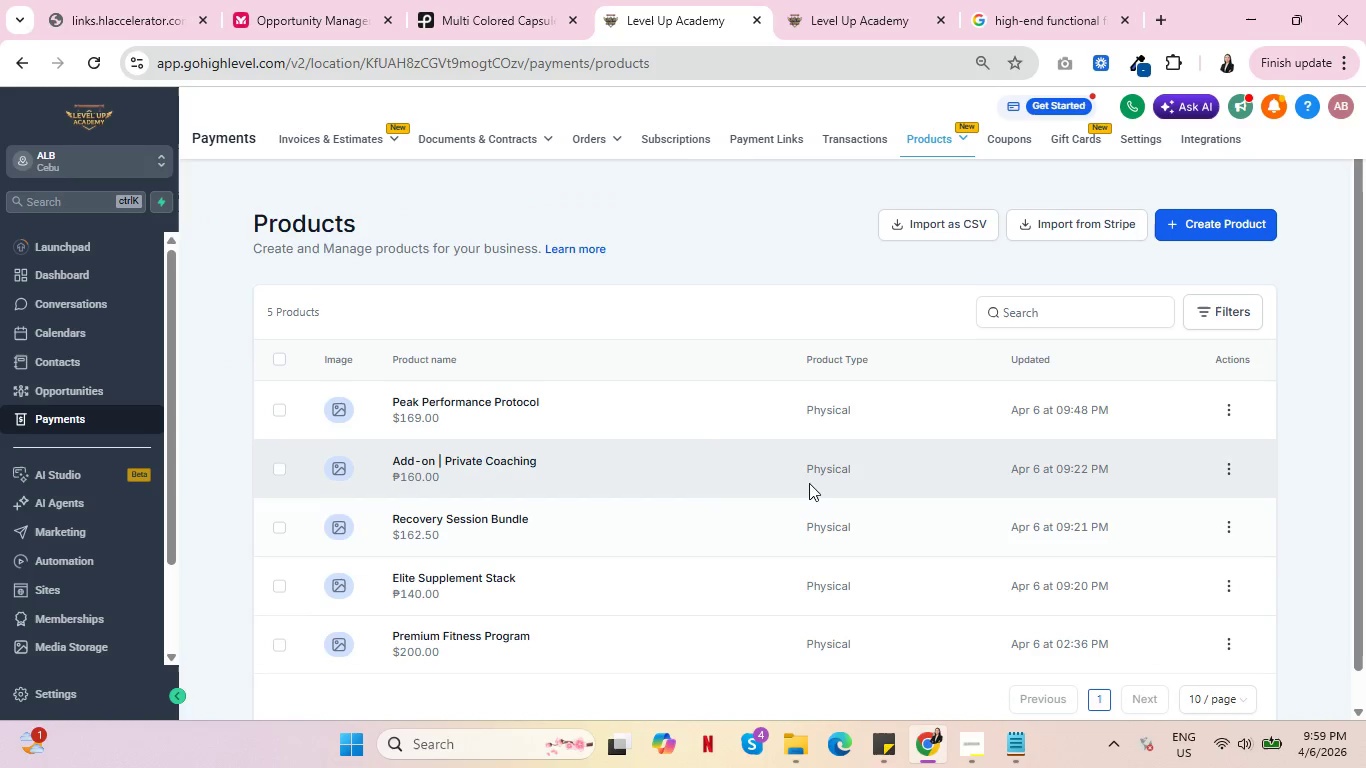 
wait(7.09)
 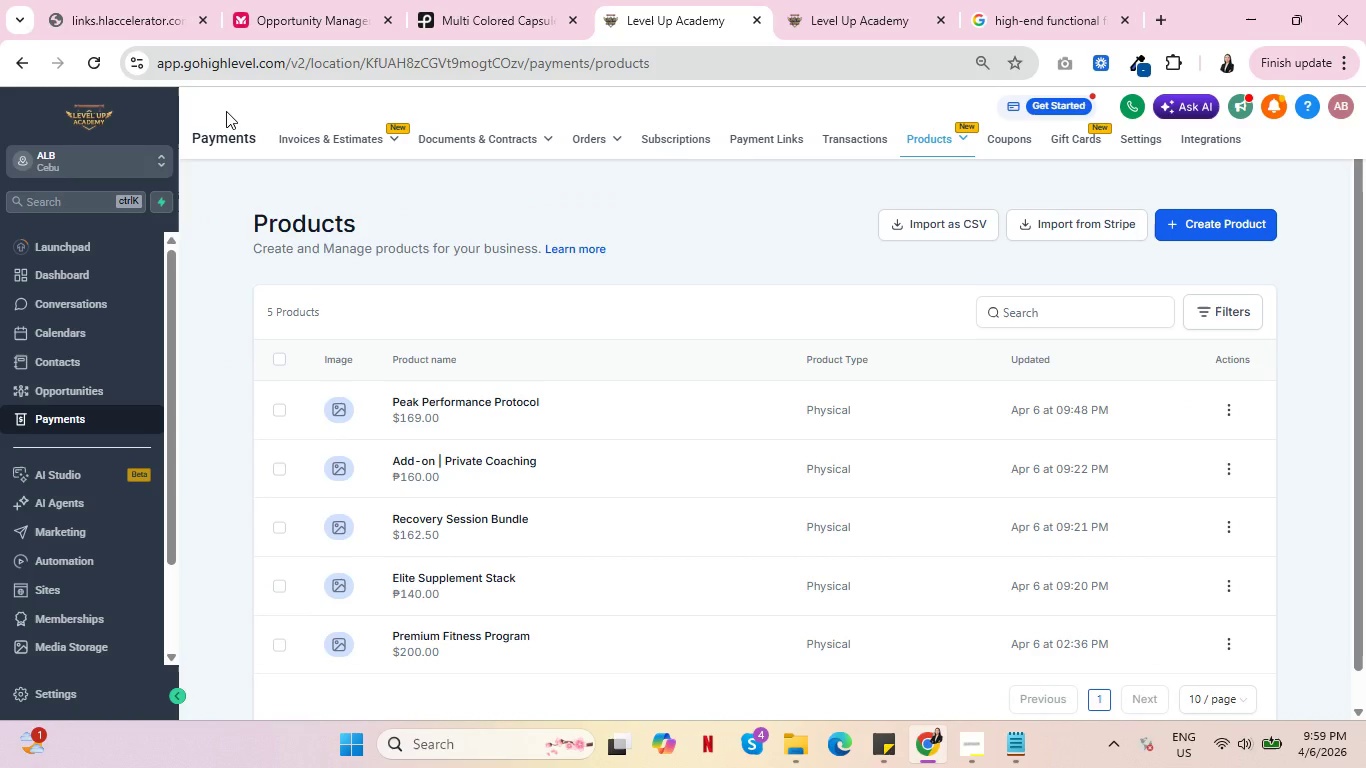 
left_click([1229, 471])
 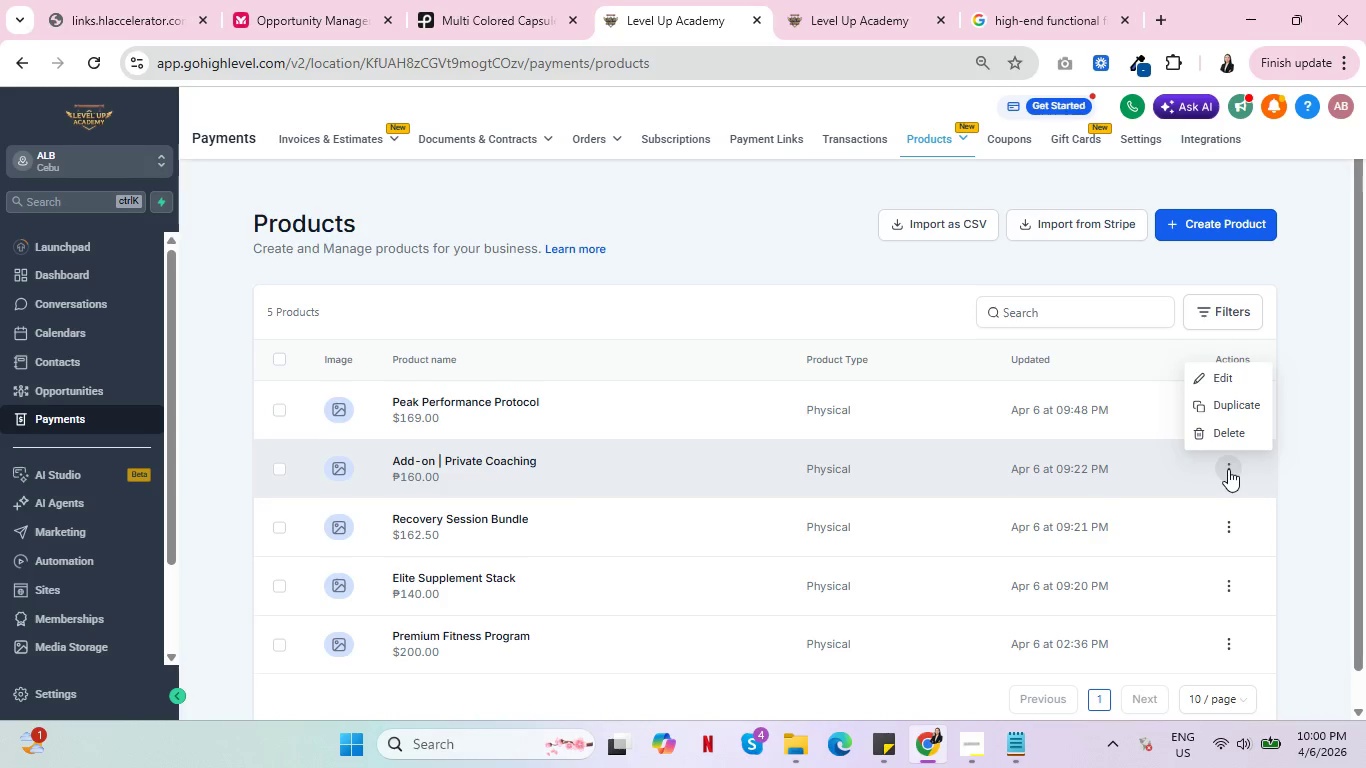 
wait(10.52)
 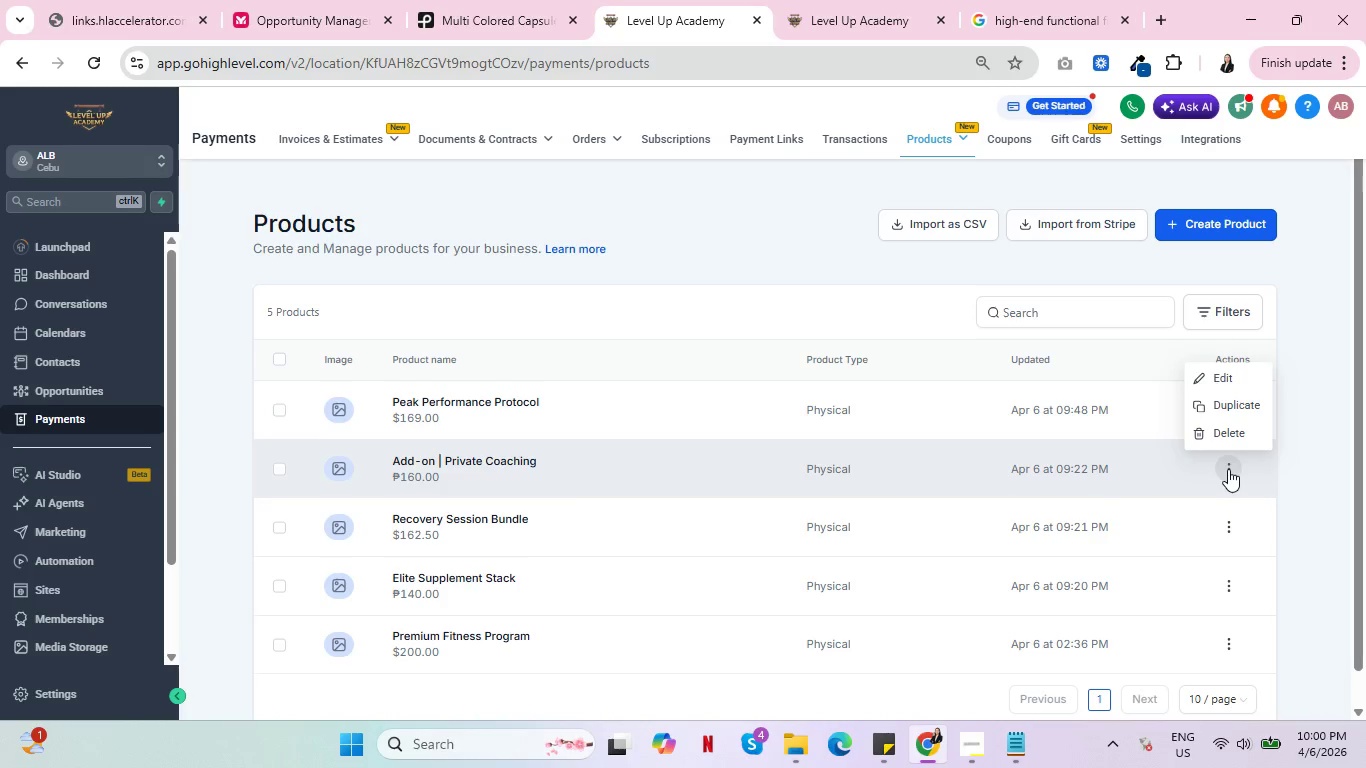 
left_click([1215, 430])
 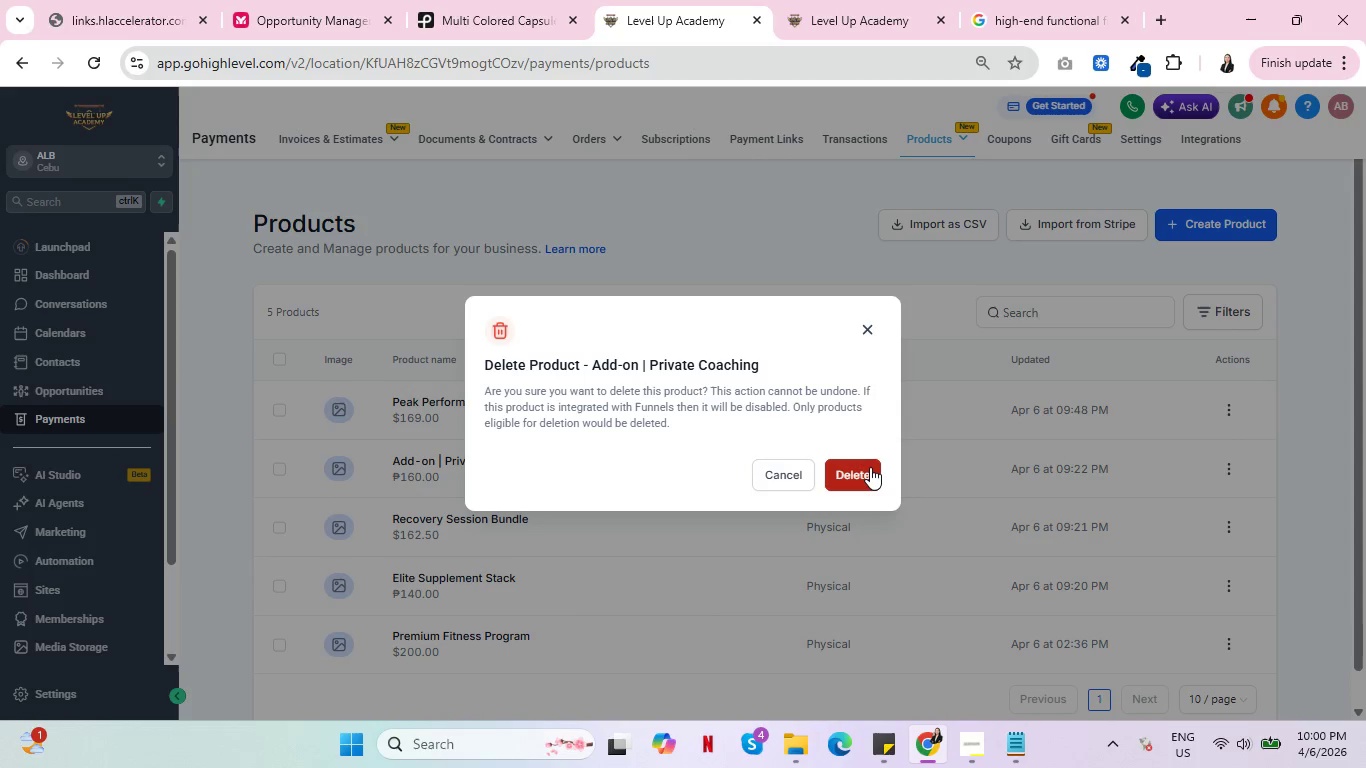 
left_click([870, 467])
 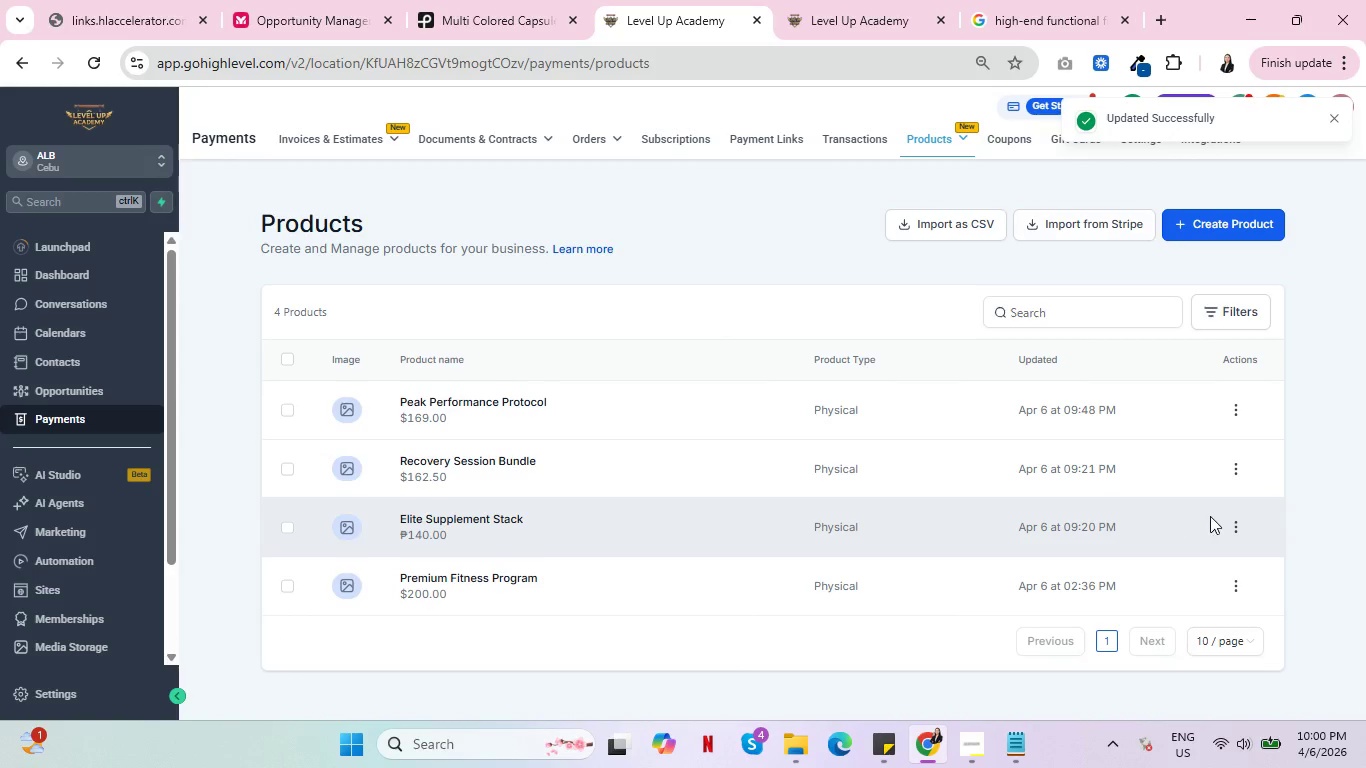 
left_click([1235, 523])
 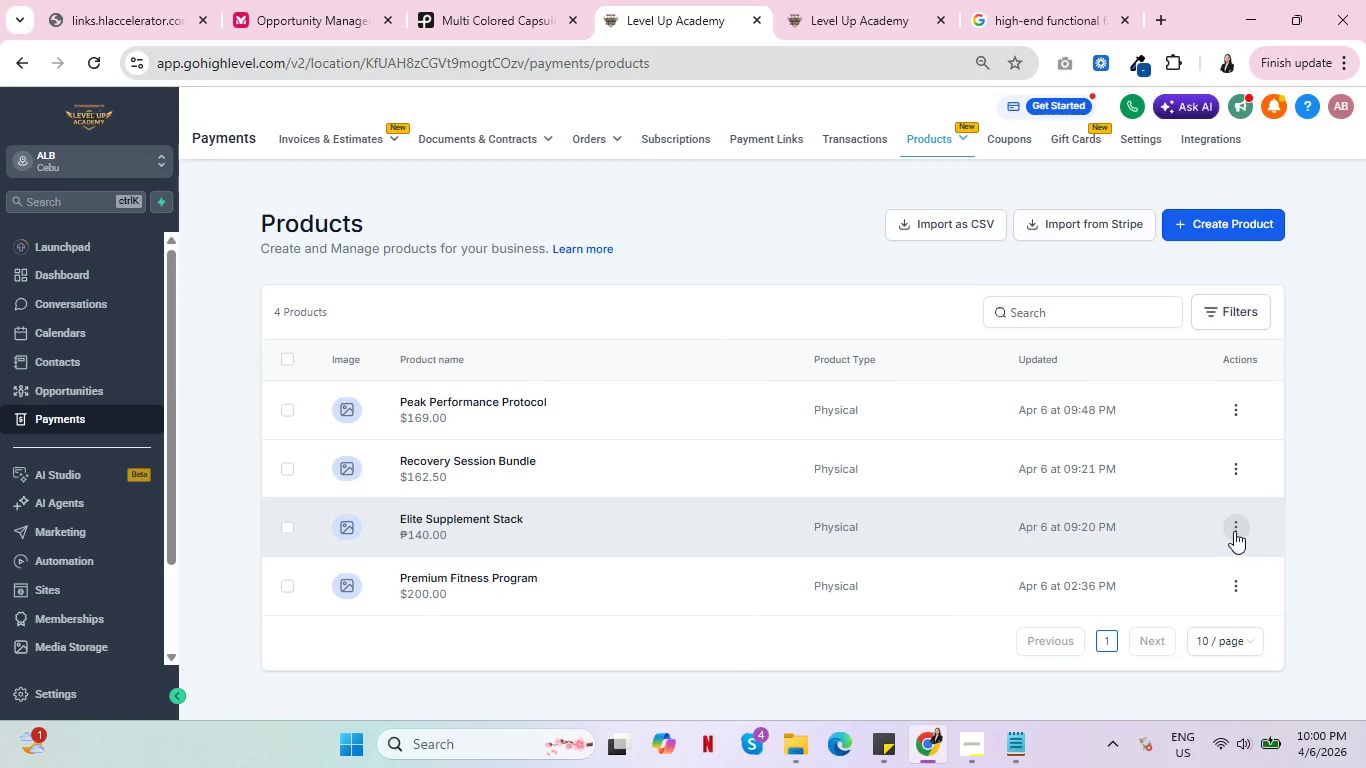 
left_click([1234, 531])
 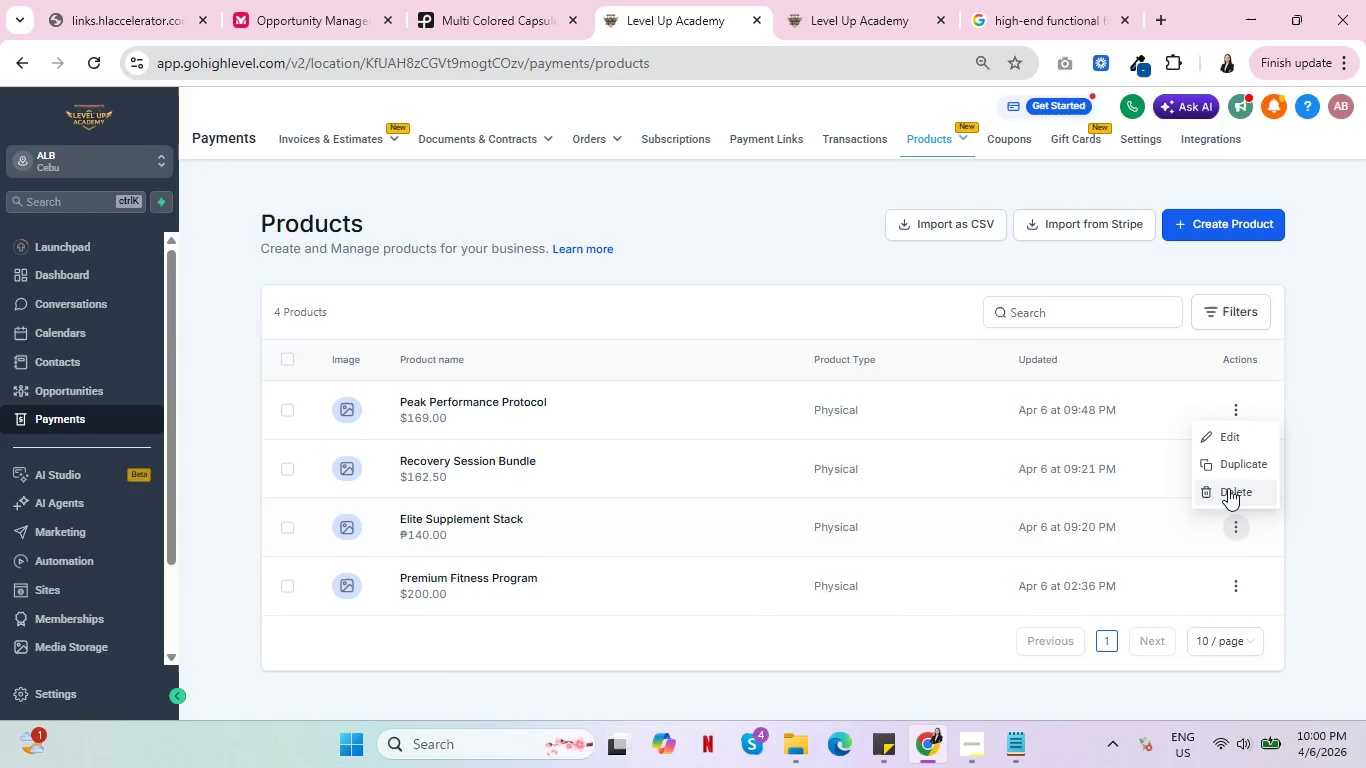 
left_click([1228, 488])
 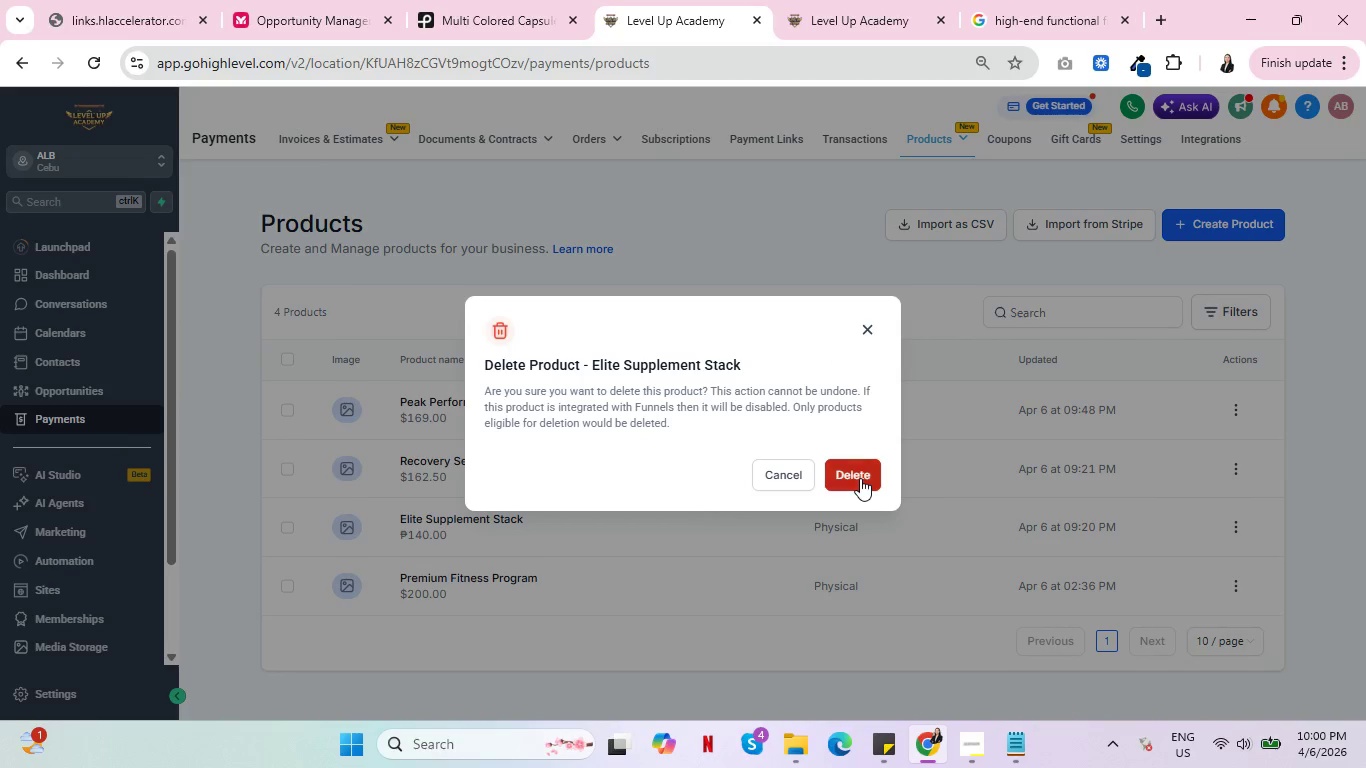 
left_click([860, 478])
 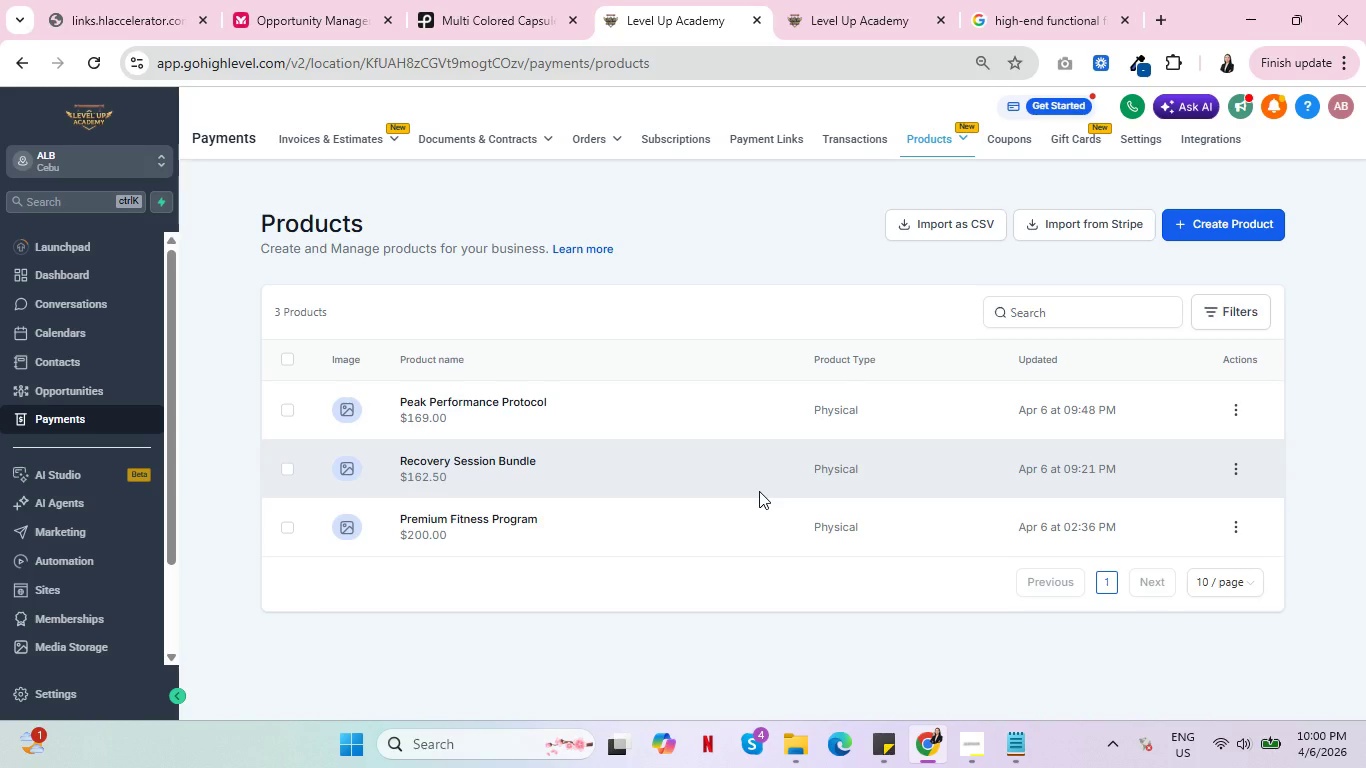 
wait(6.11)
 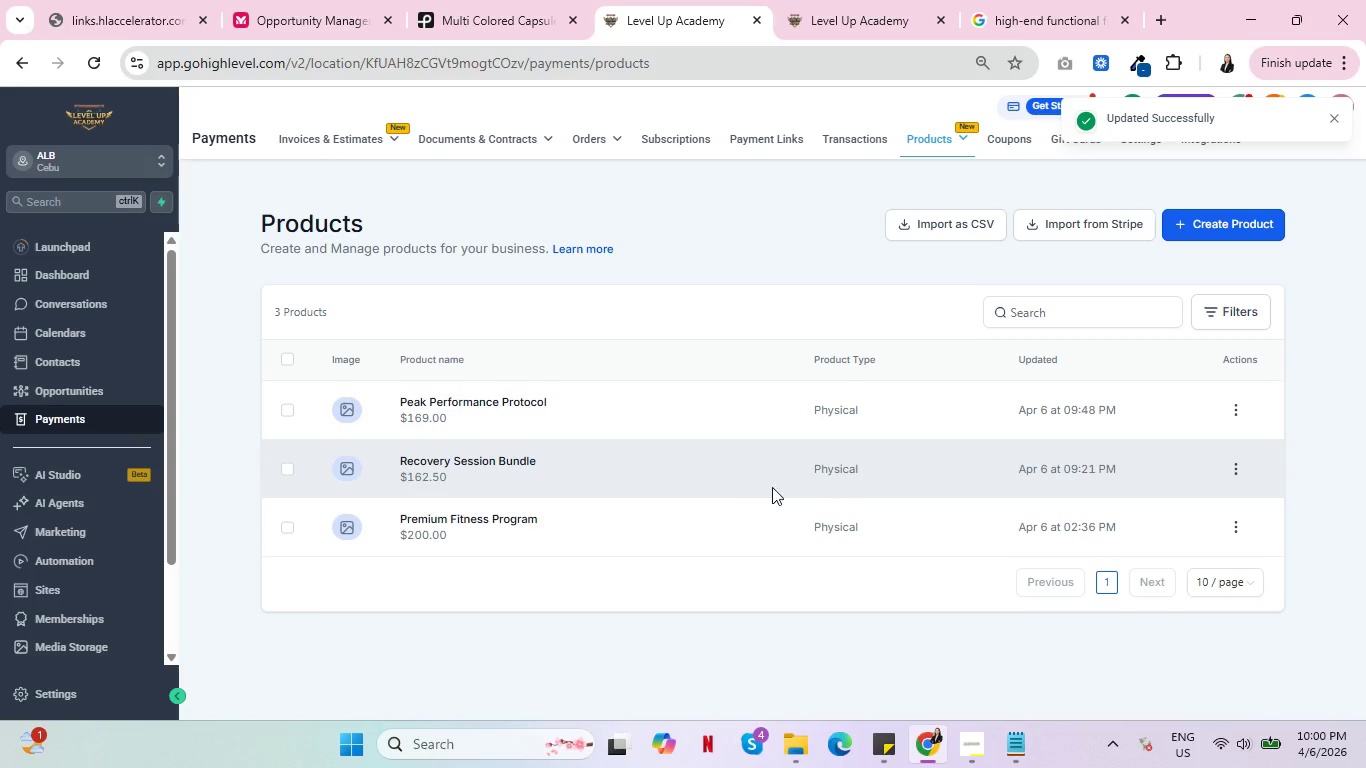 
left_click([1257, 216])
 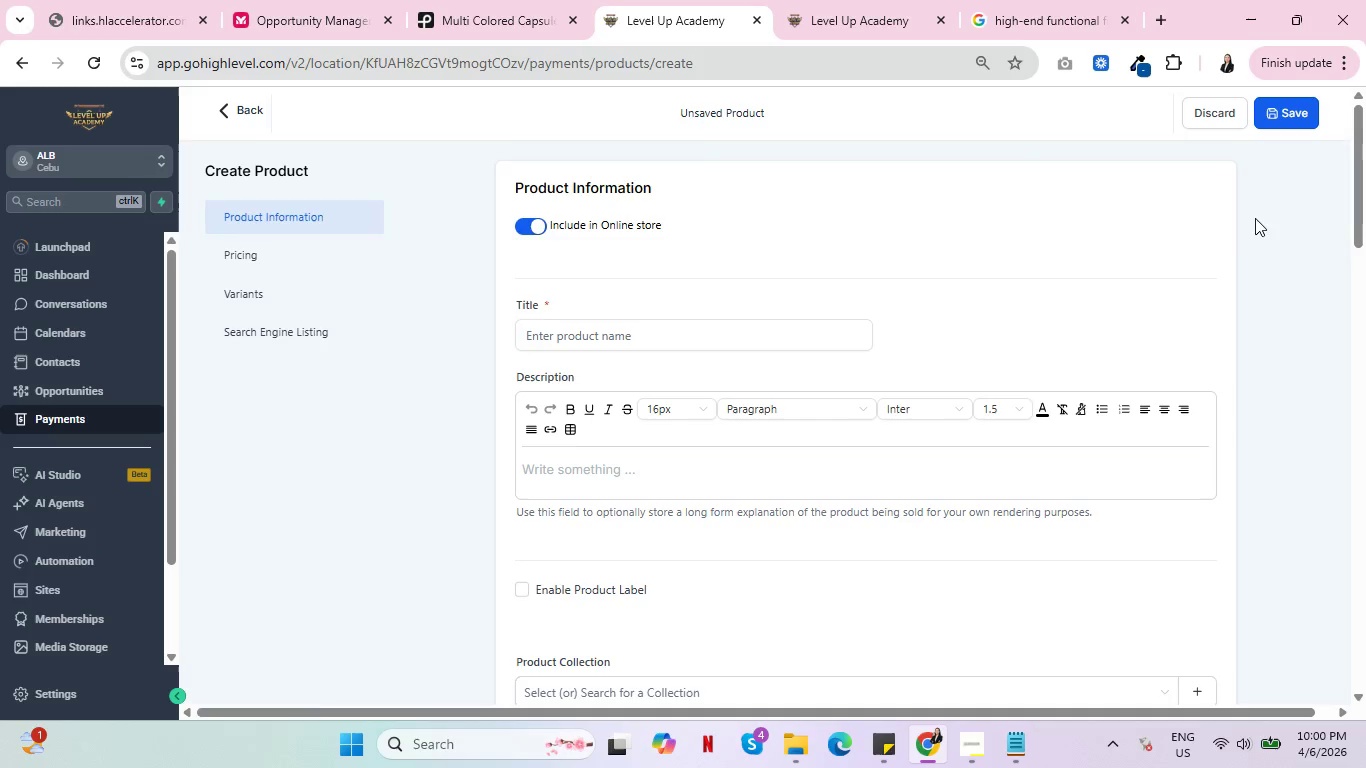 
wait(7.39)
 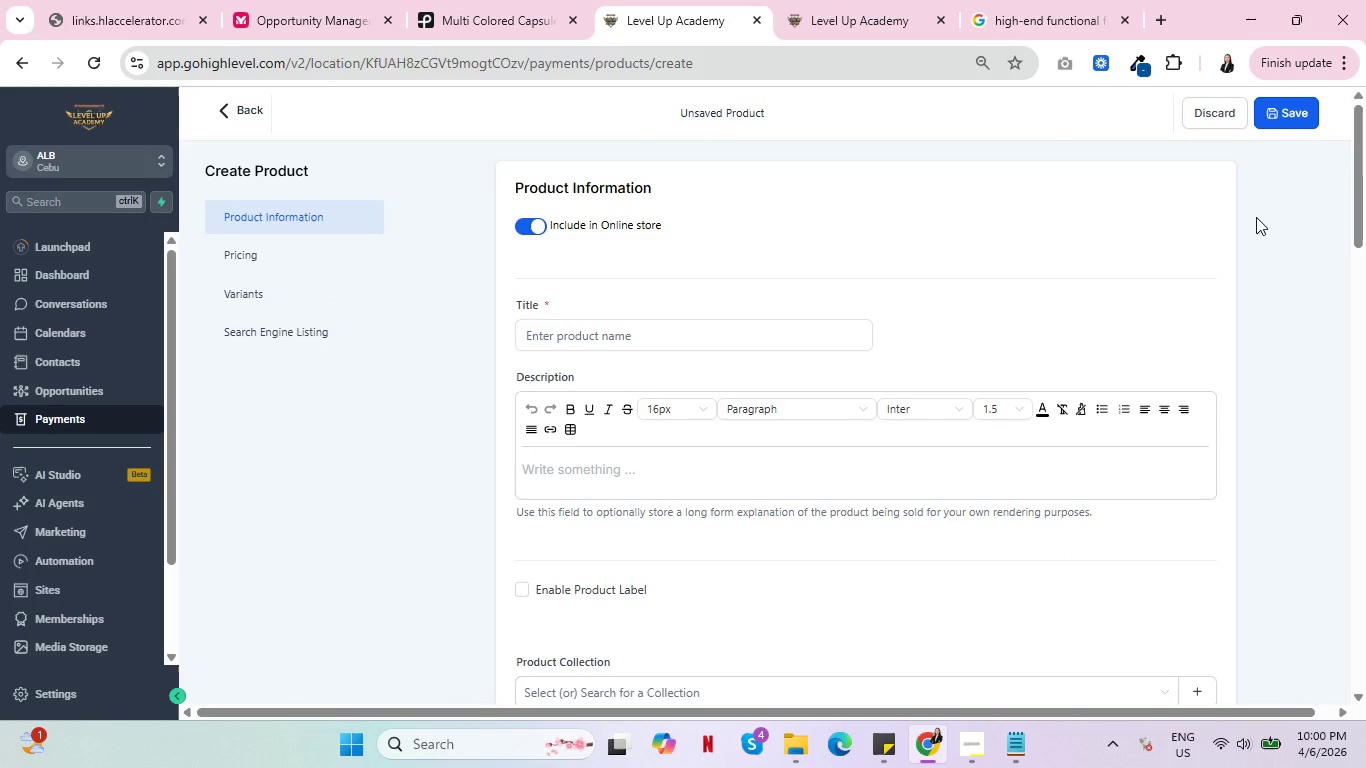 
left_click([254, 108])
 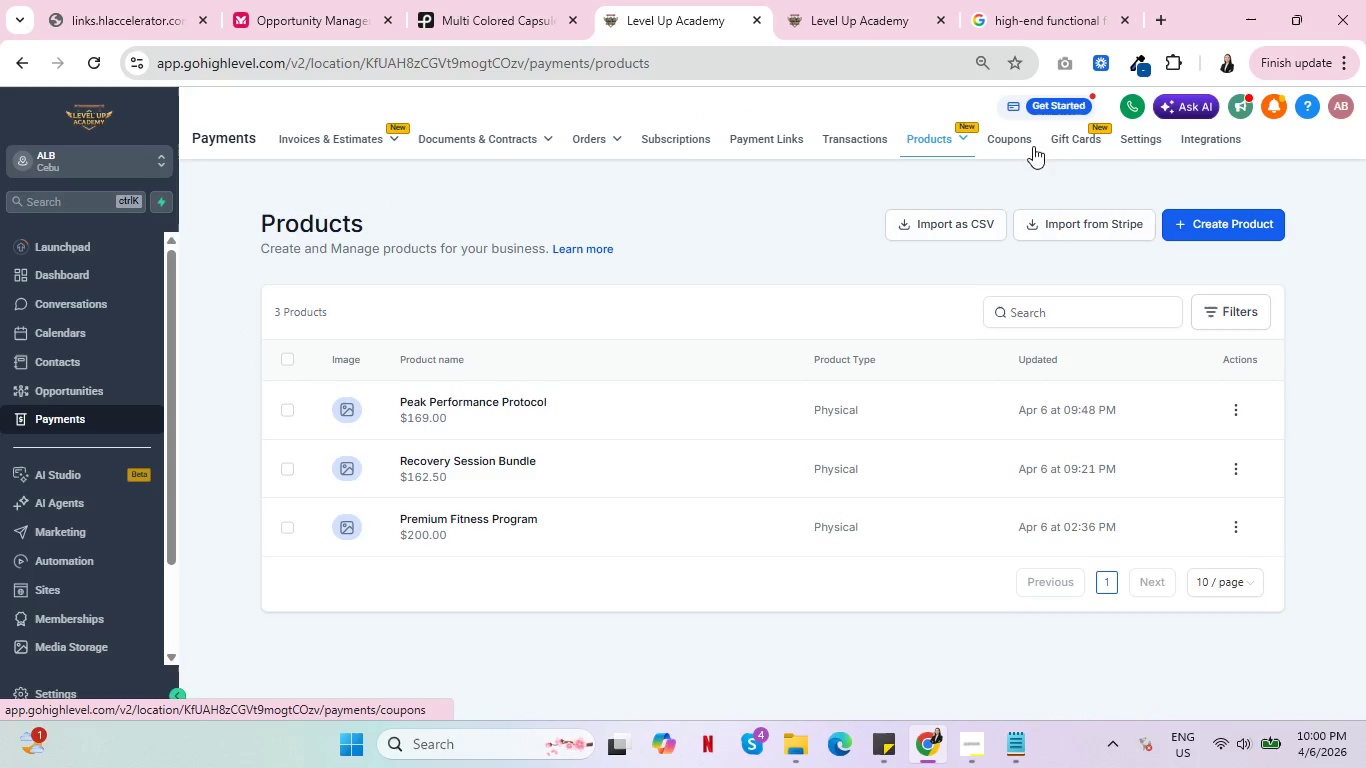 
left_click([1016, 135])
 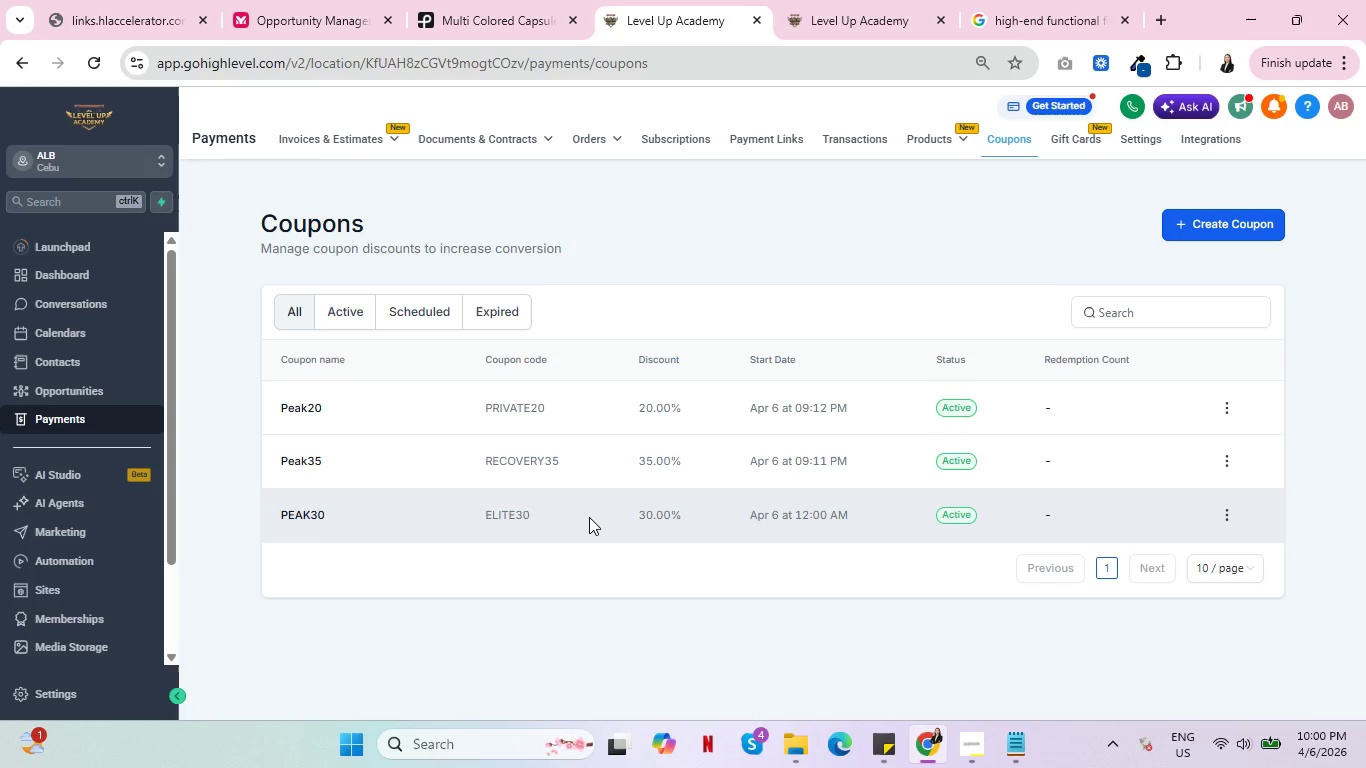 
wait(14.94)
 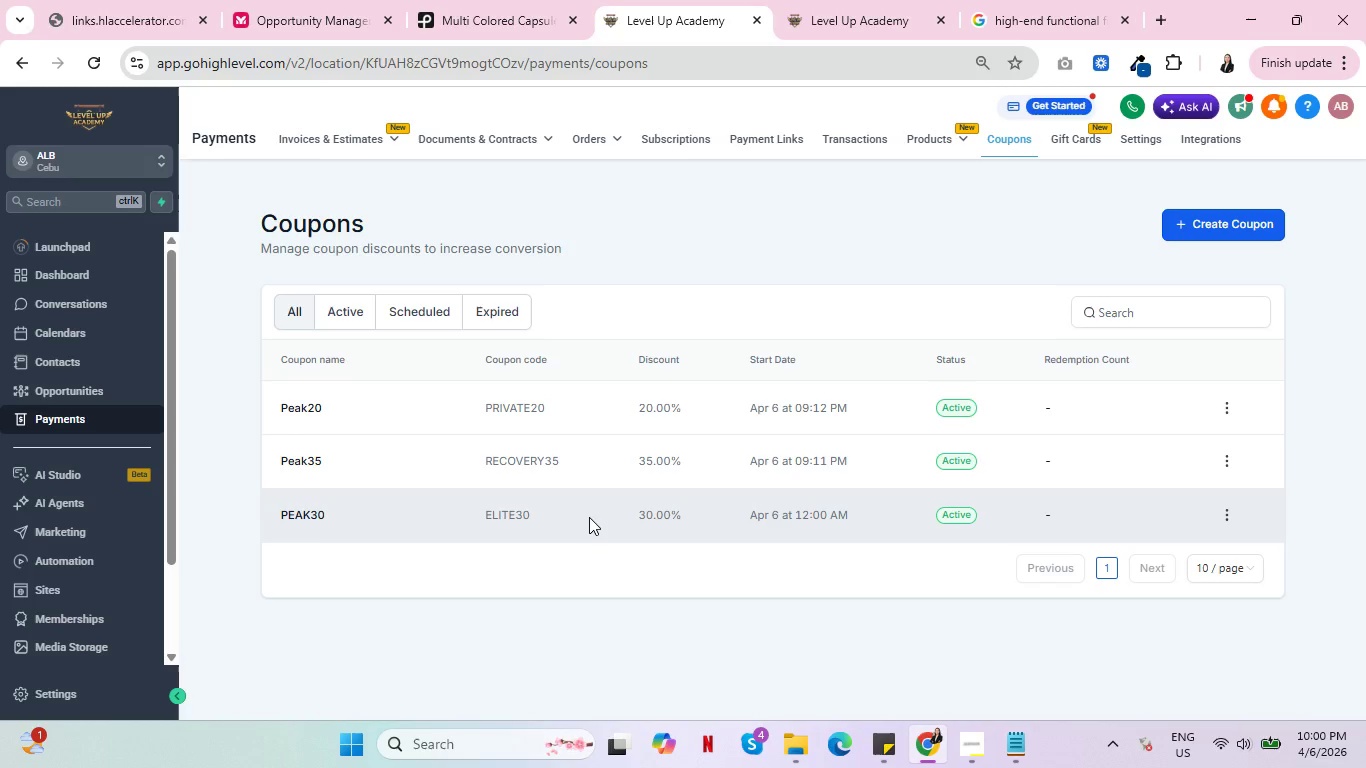 
left_click([833, 0])
 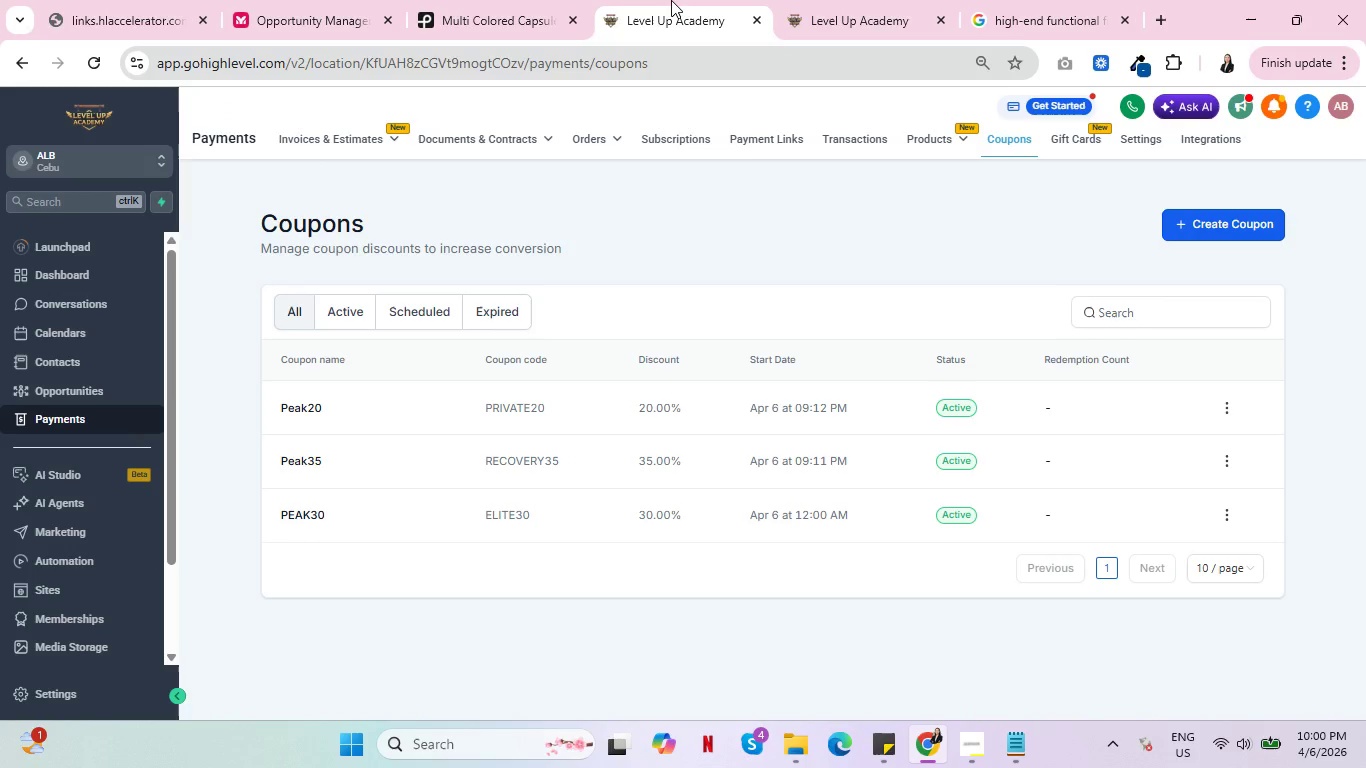 
double_click([671, 0])
 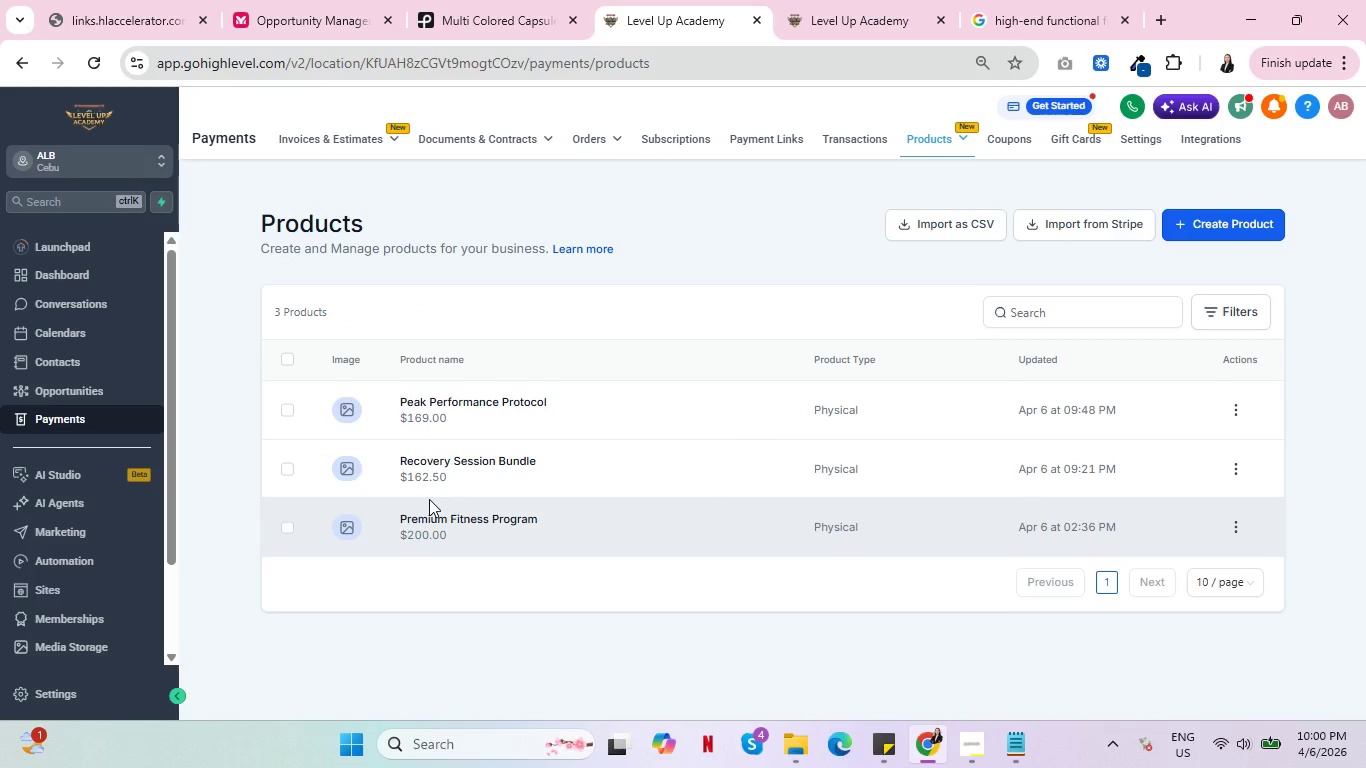 
wait(12.95)
 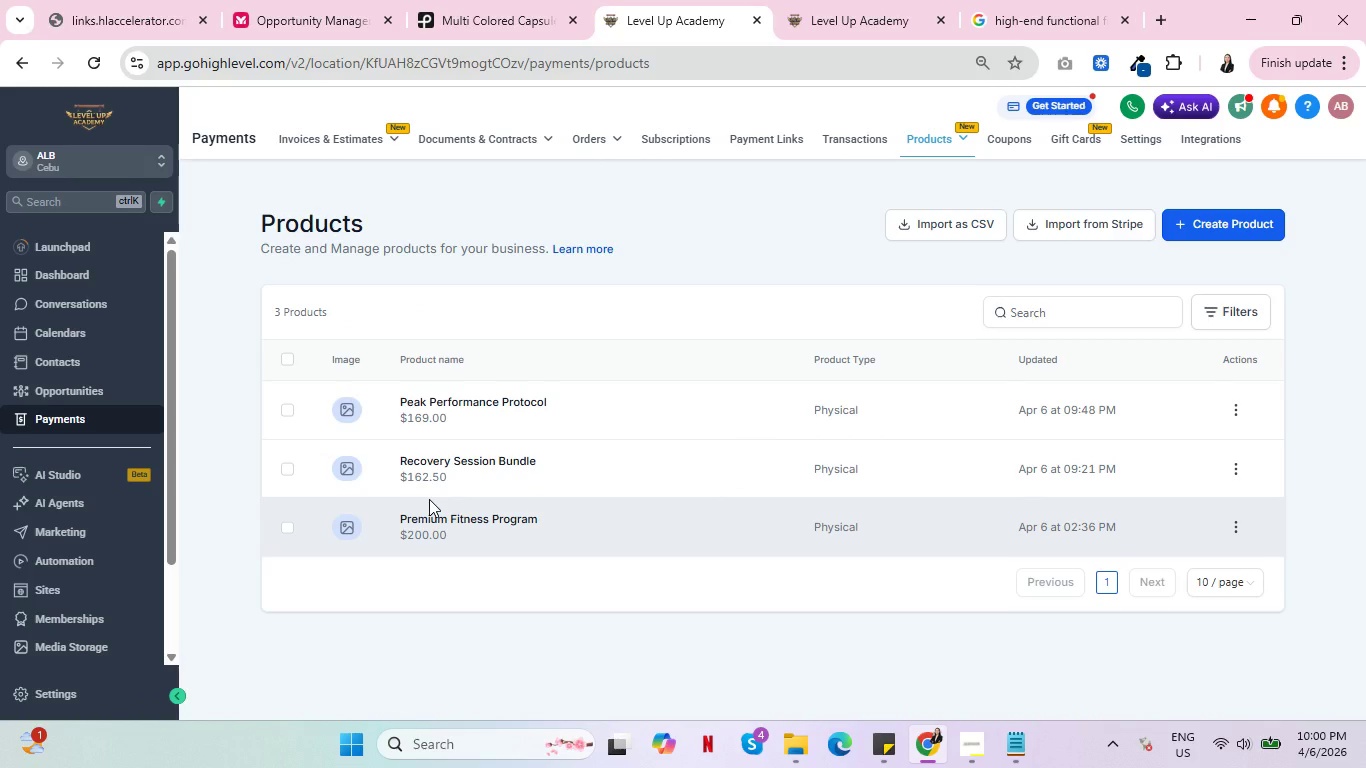 
left_click([1219, 228])
 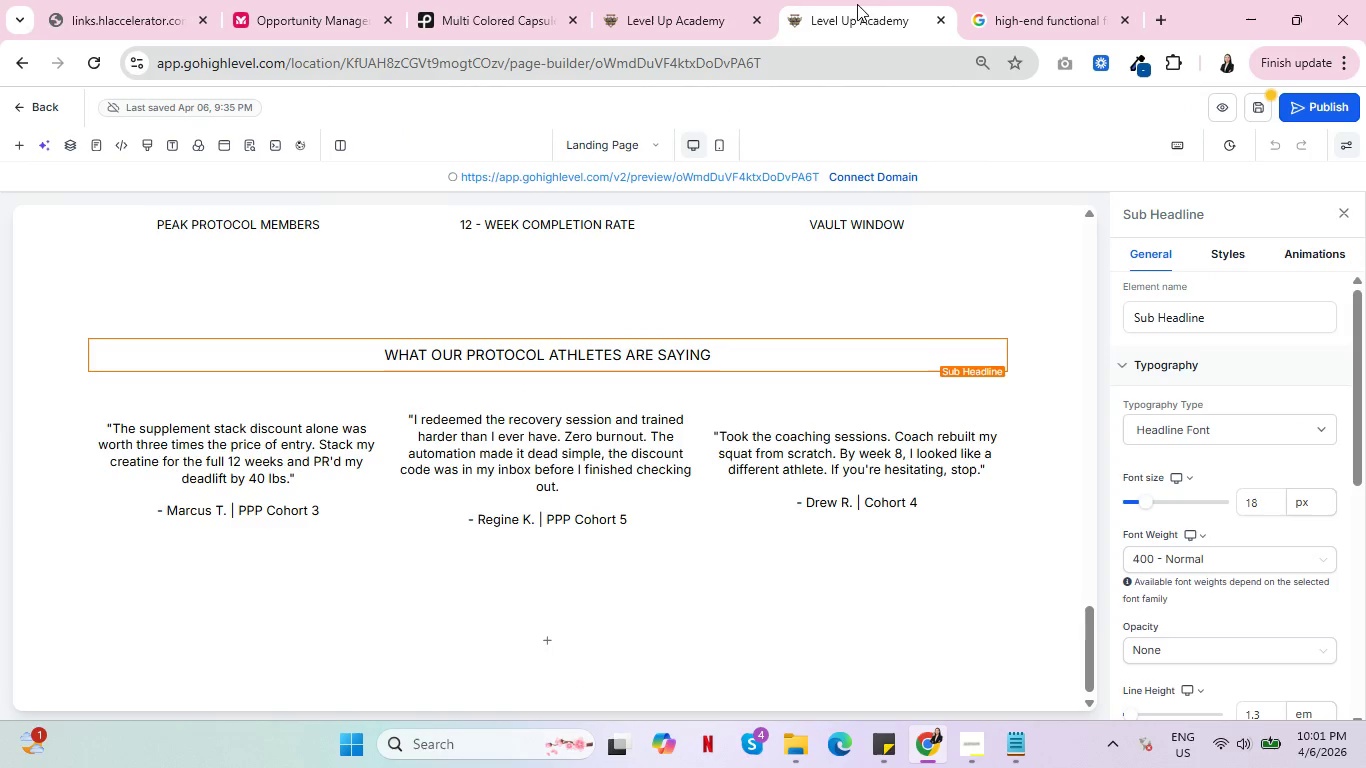 
scroll: coordinate [376, 361], scroll_direction: up, amount: 4.0
 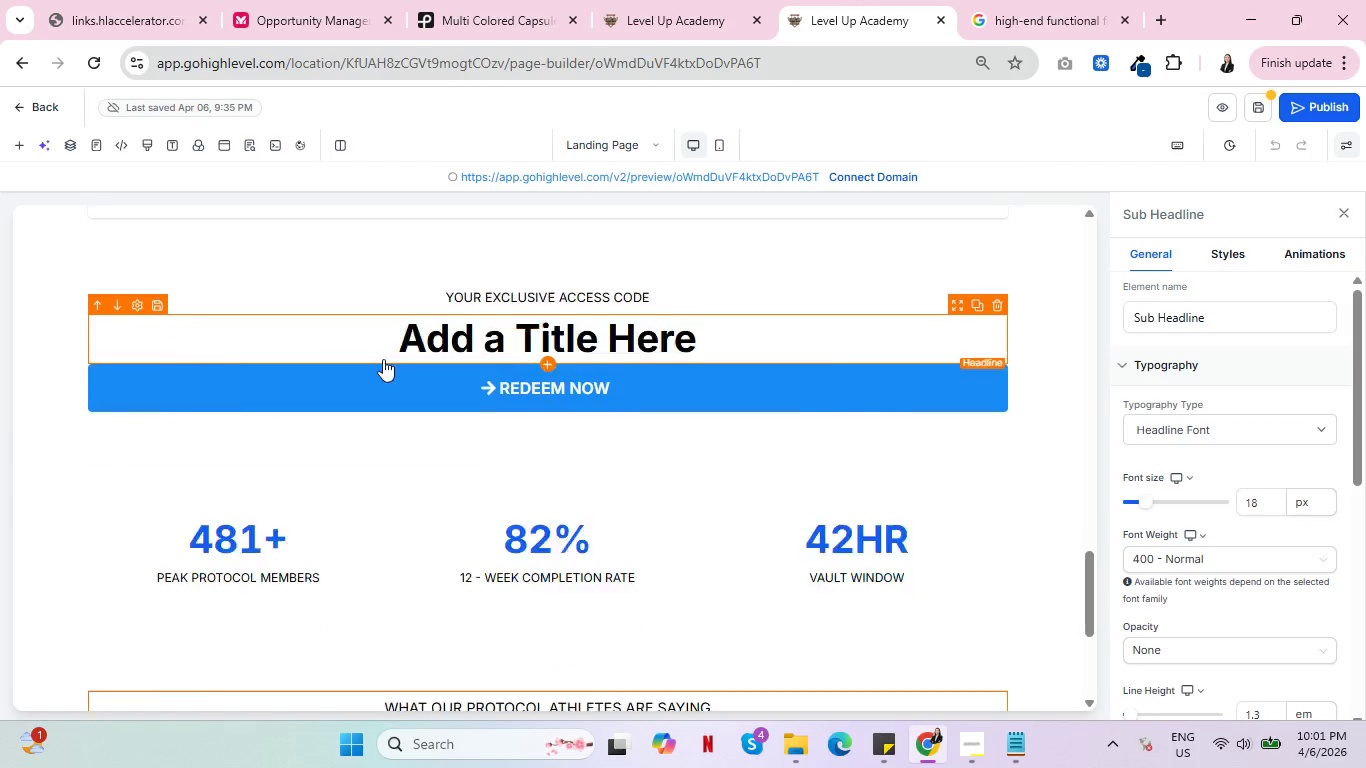 
scroll: coordinate [383, 359], scroll_direction: down, amount: 3.0
 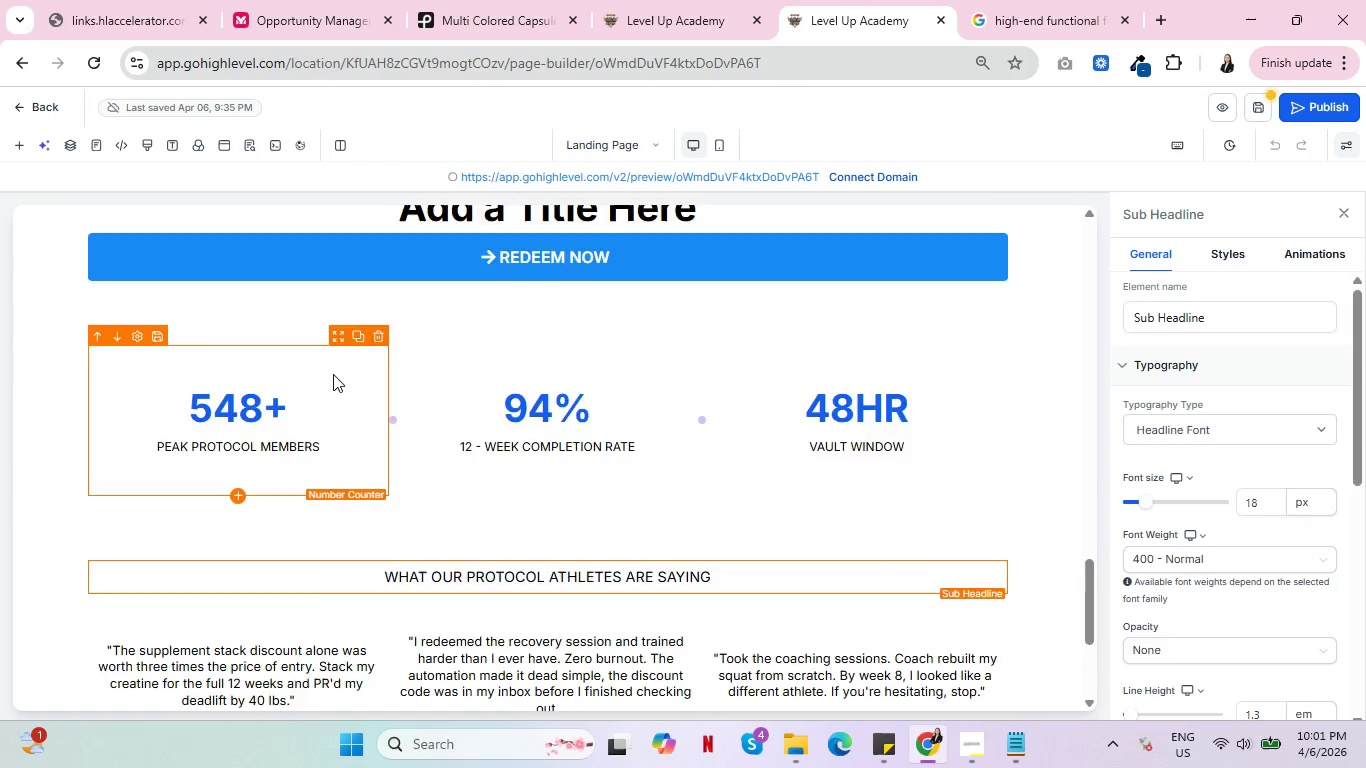 
scroll: coordinate [337, 367], scroll_direction: up, amount: 15.0
 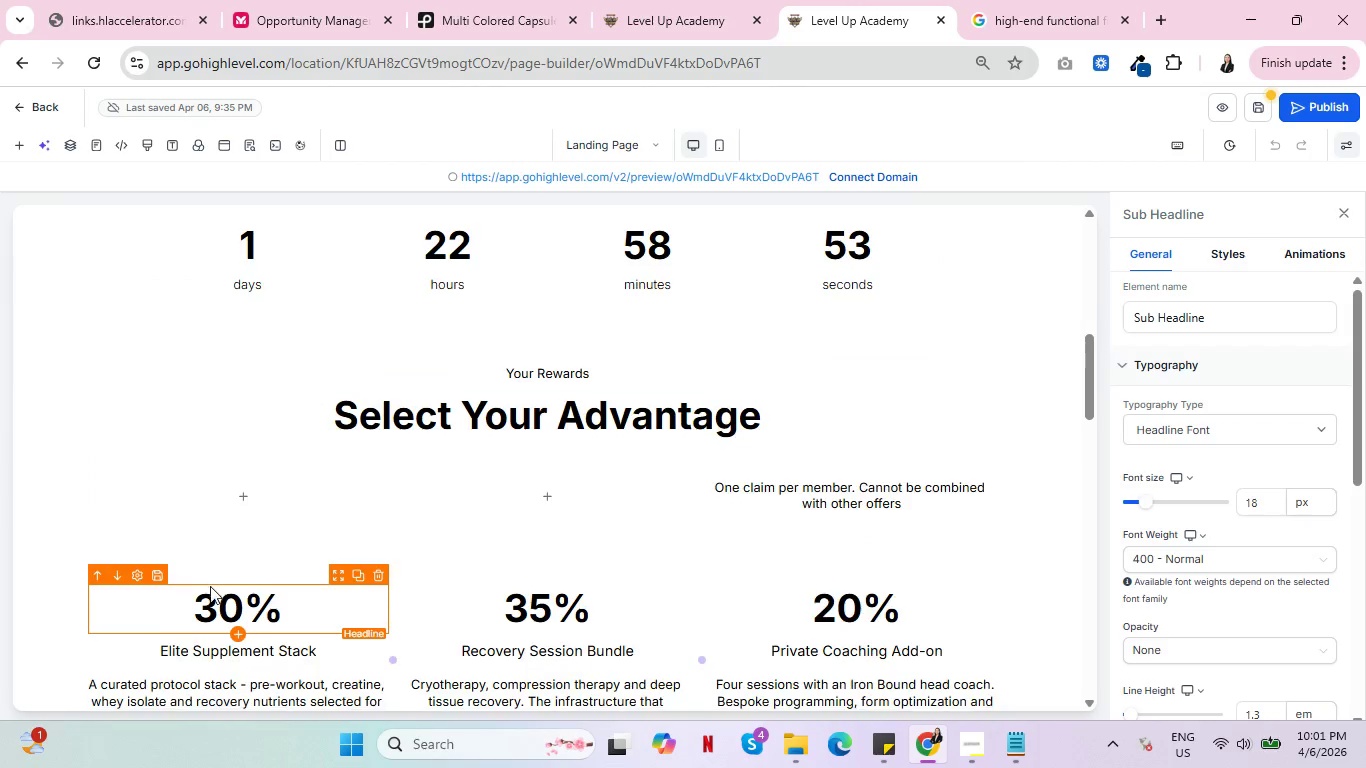 
scroll: coordinate [210, 586], scroll_direction: down, amount: 1.0
 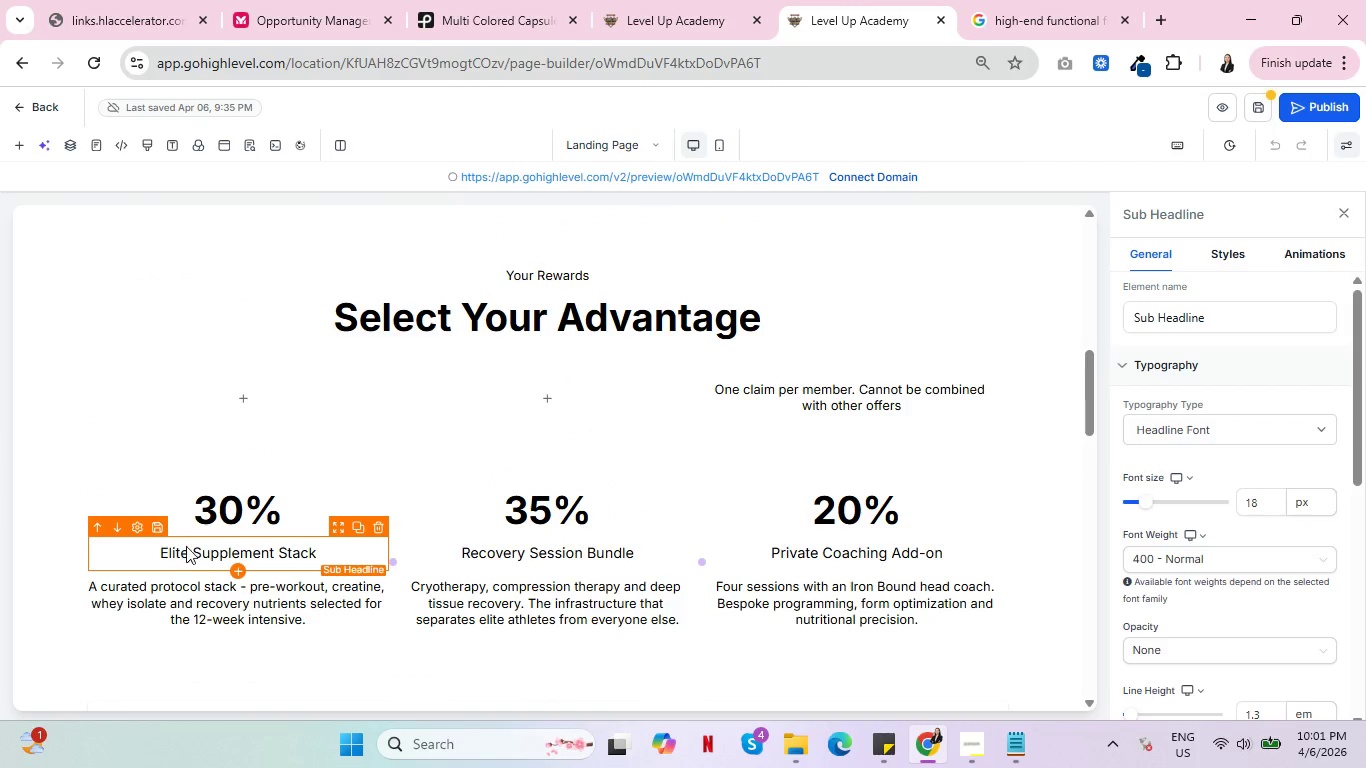 
double_click([186, 546])
 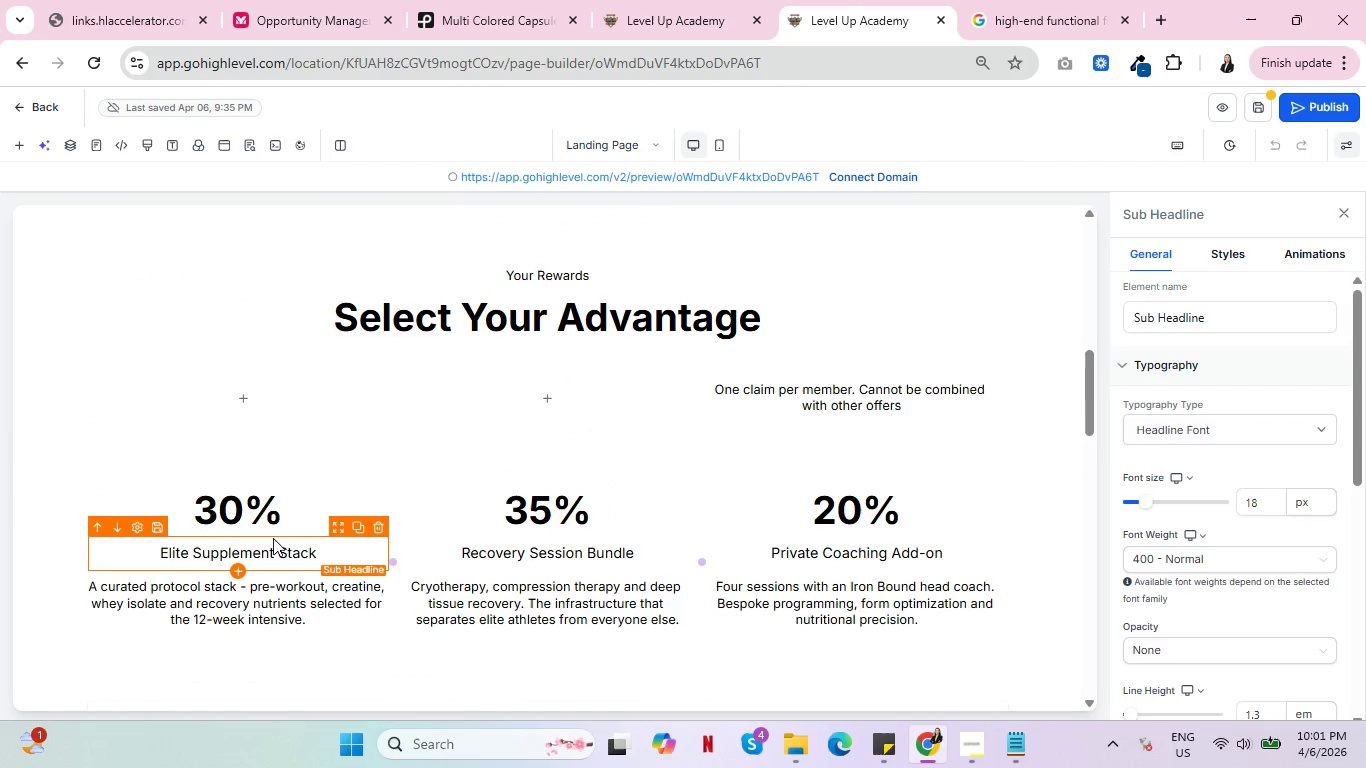 
left_click([273, 538])
 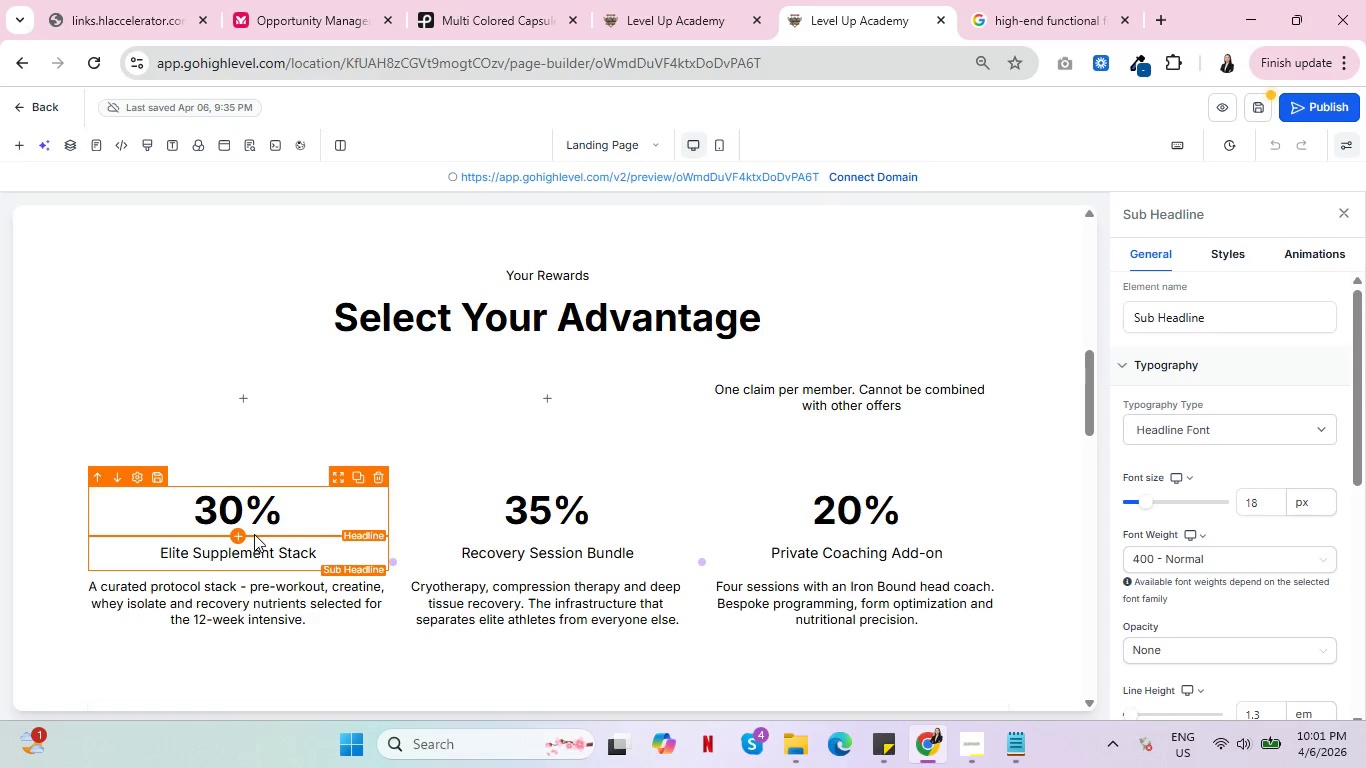 
wait(8.78)
 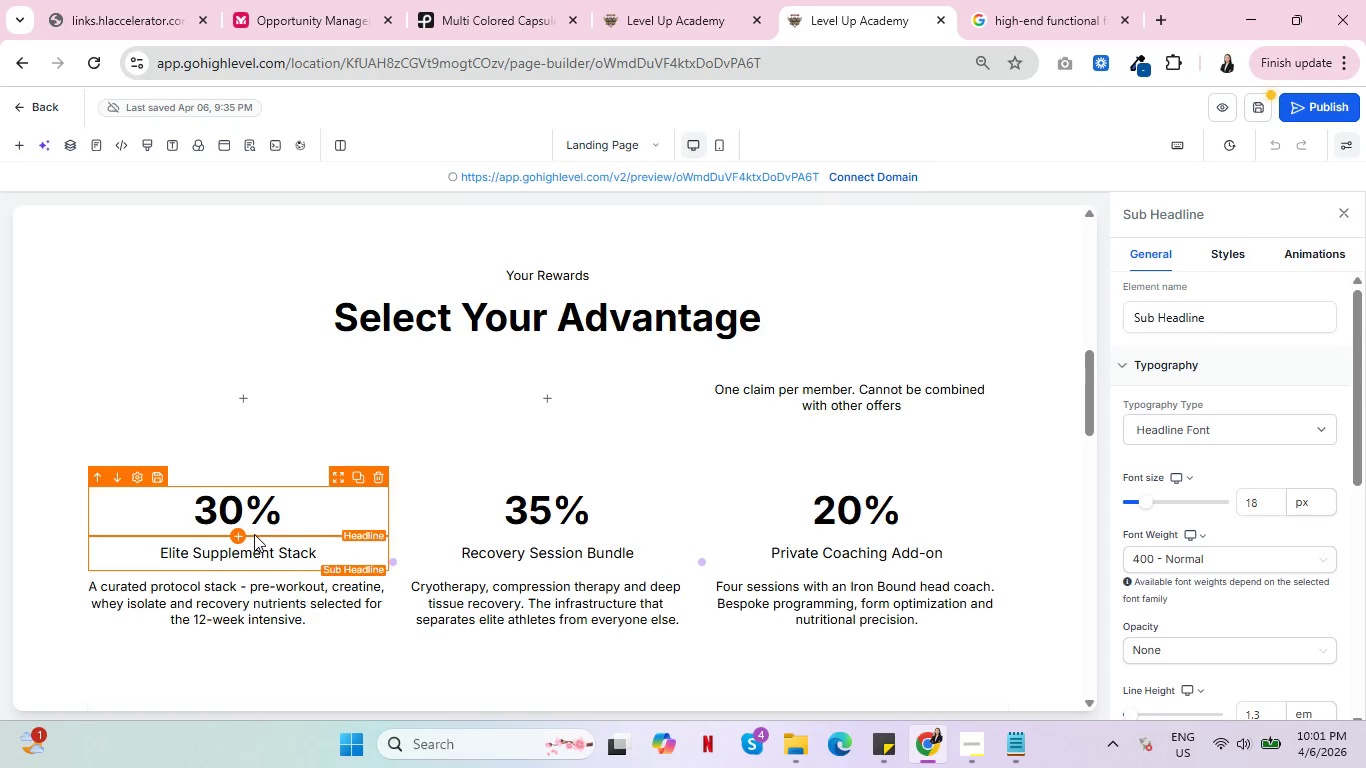 
key(Control+ControlLeft)
 